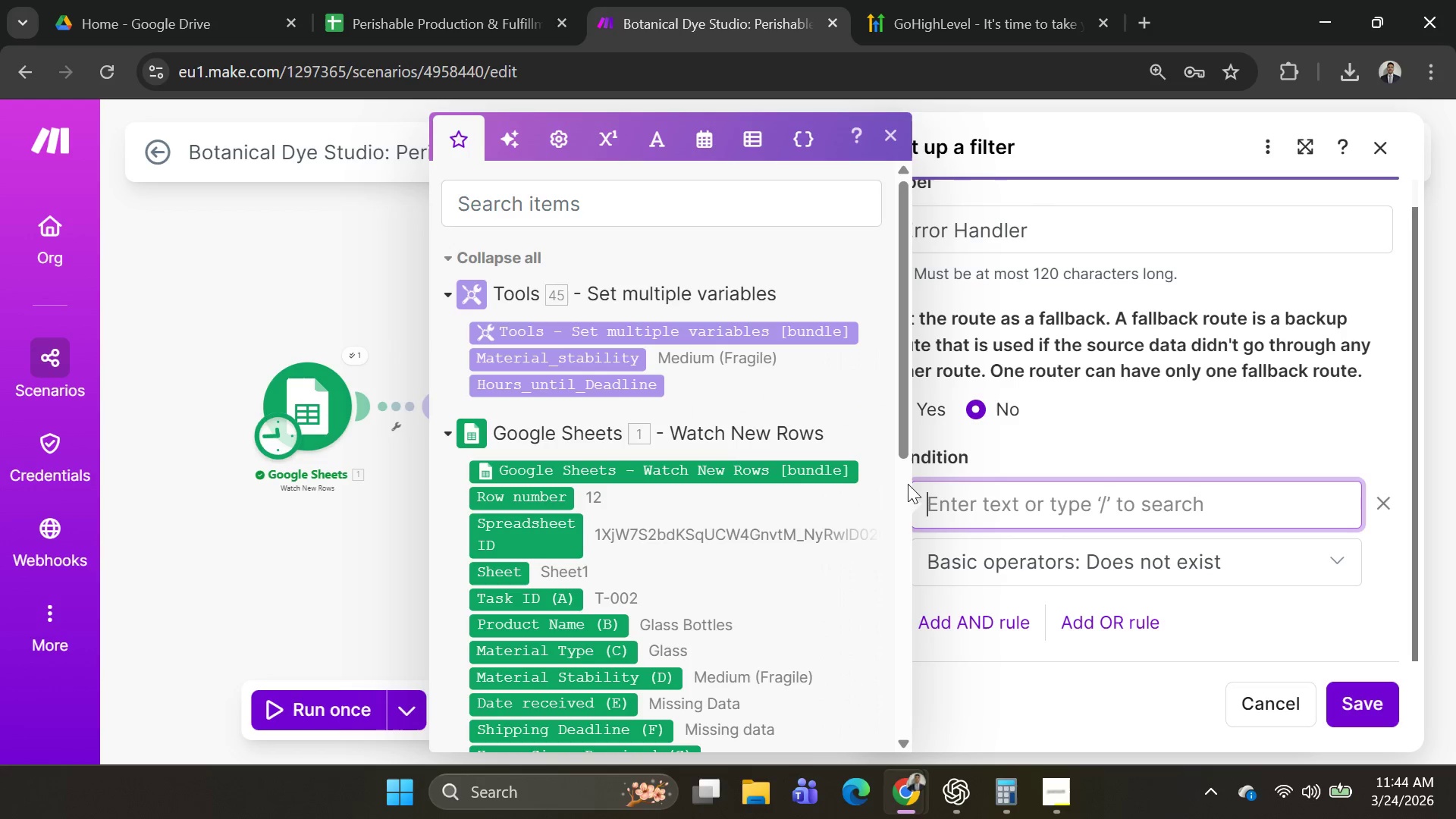 
scroll: coordinate [823, 499], scroll_direction: down, amount: 4.0
 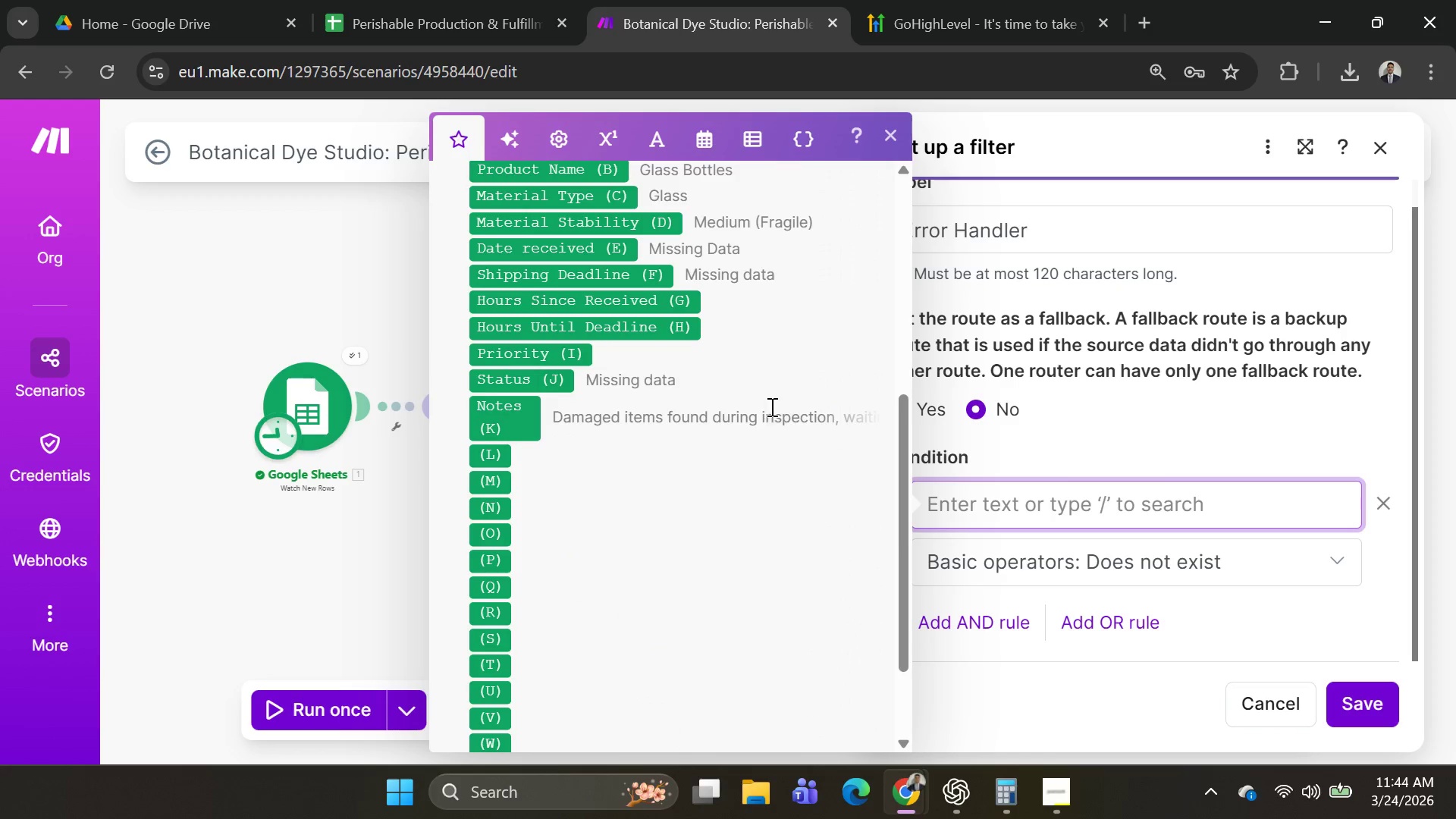 
scroll: coordinate [799, 400], scroll_direction: up, amount: 2.0
 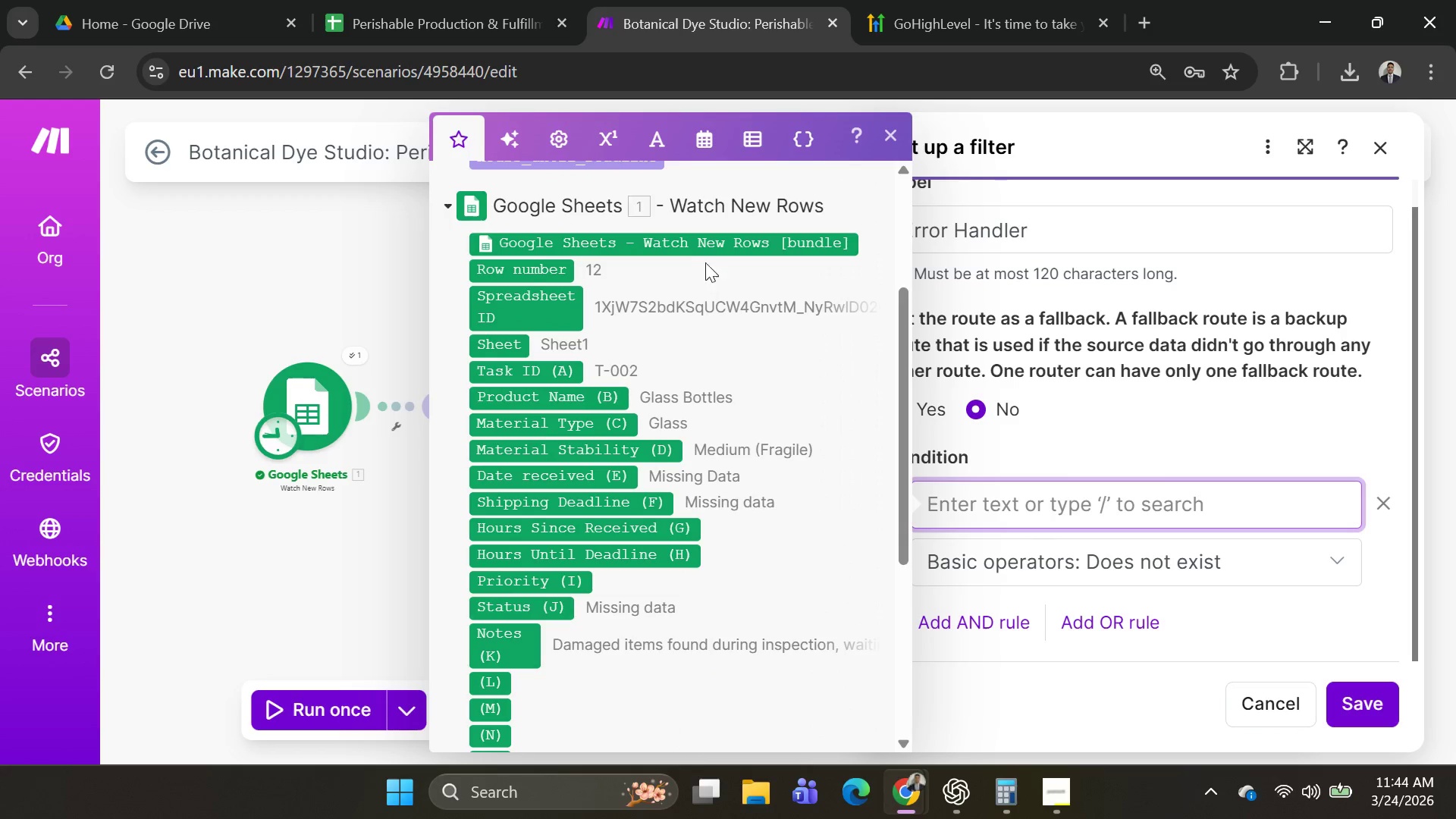 
left_click([705, 241])
 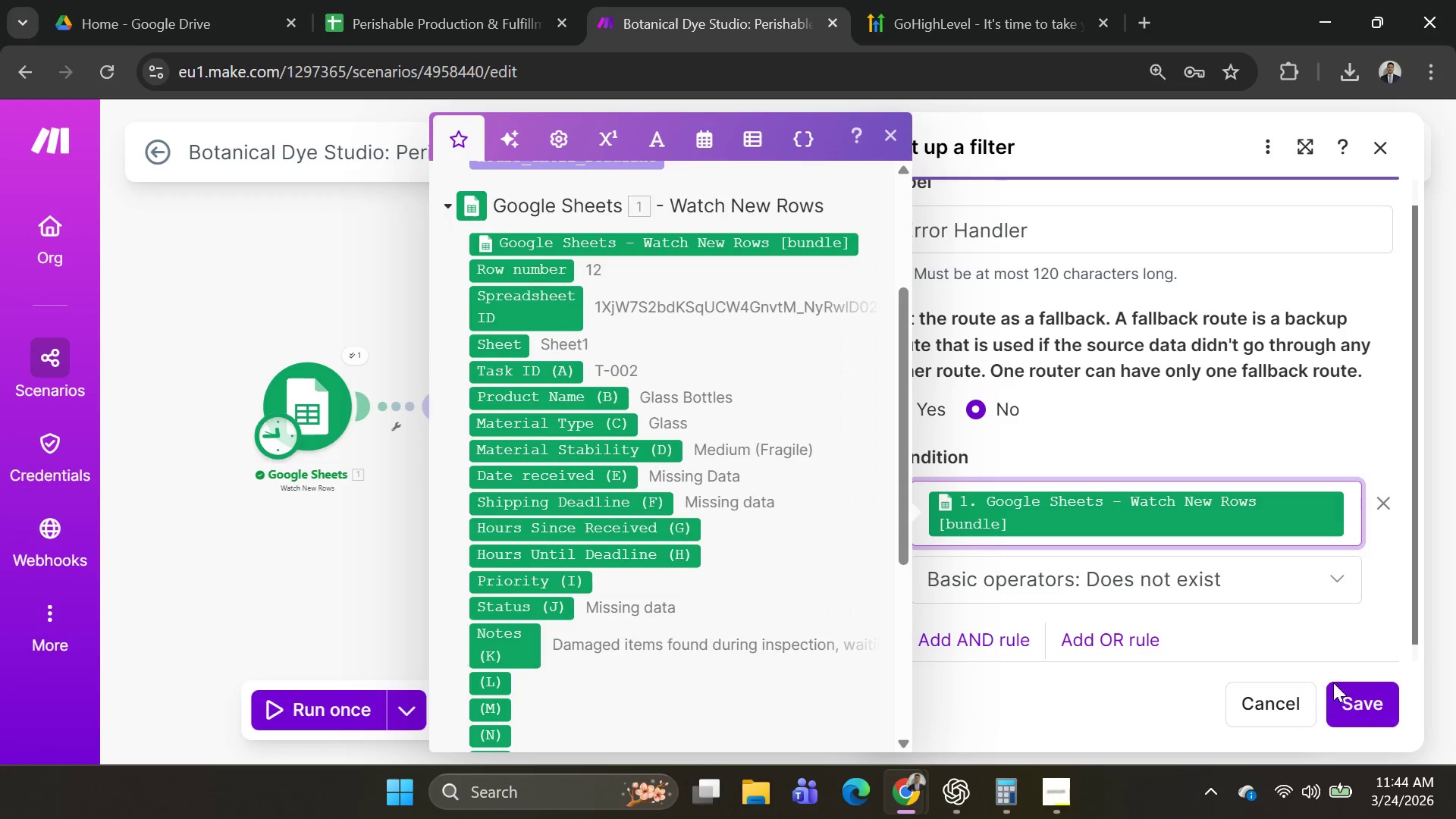 
left_click([1357, 699])
 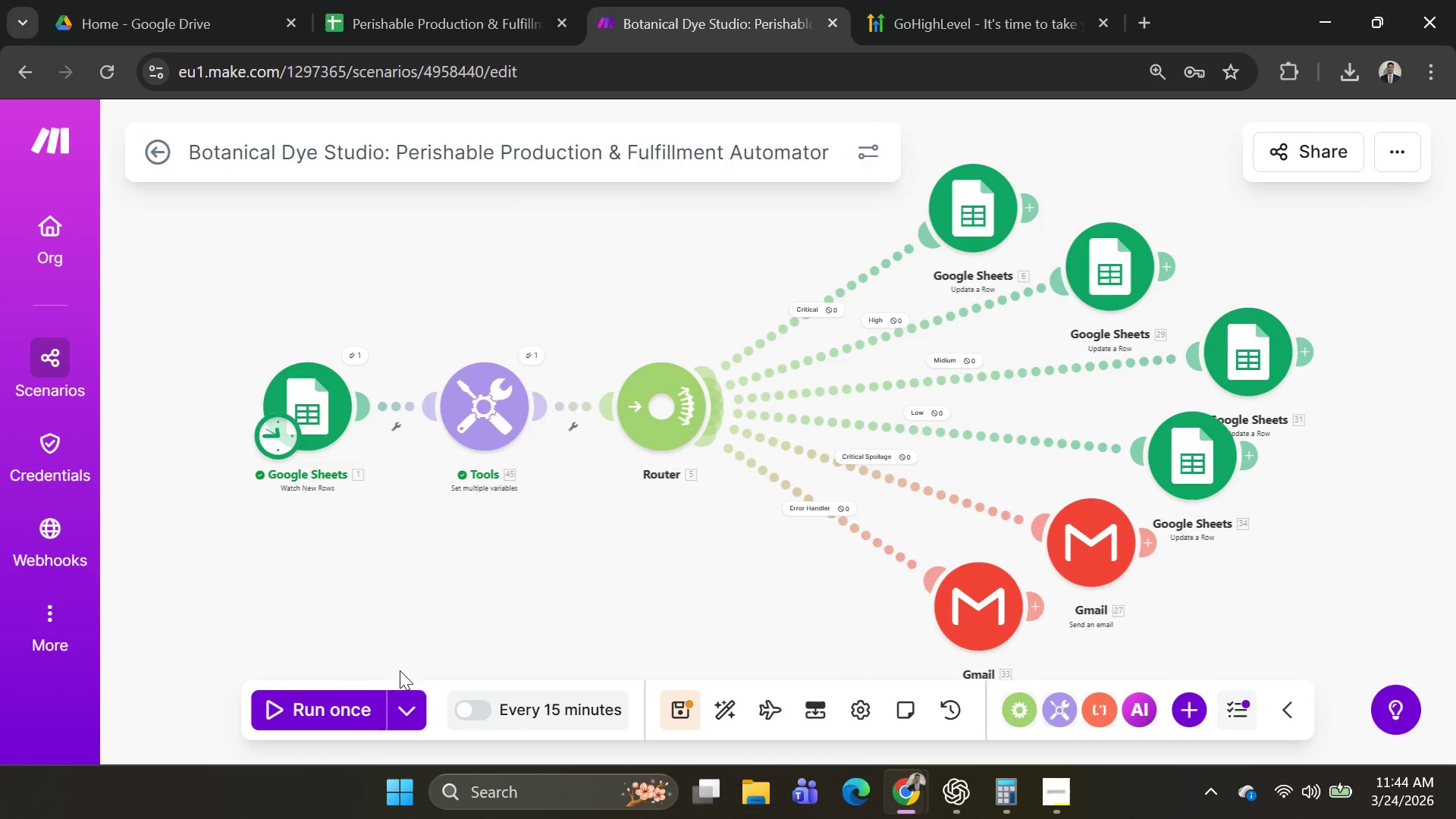 
left_click([408, 703])
 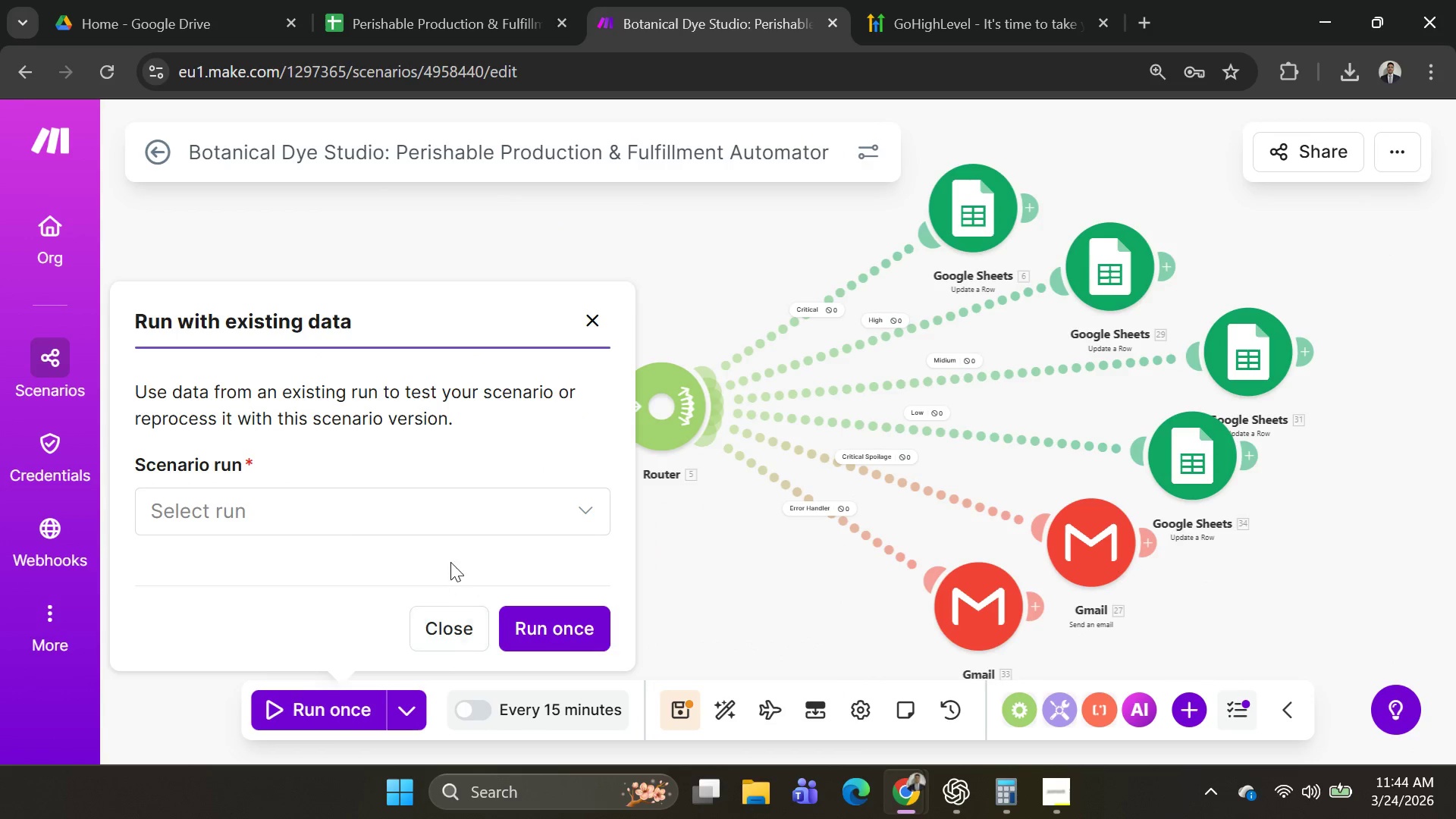 
left_click([453, 515])
 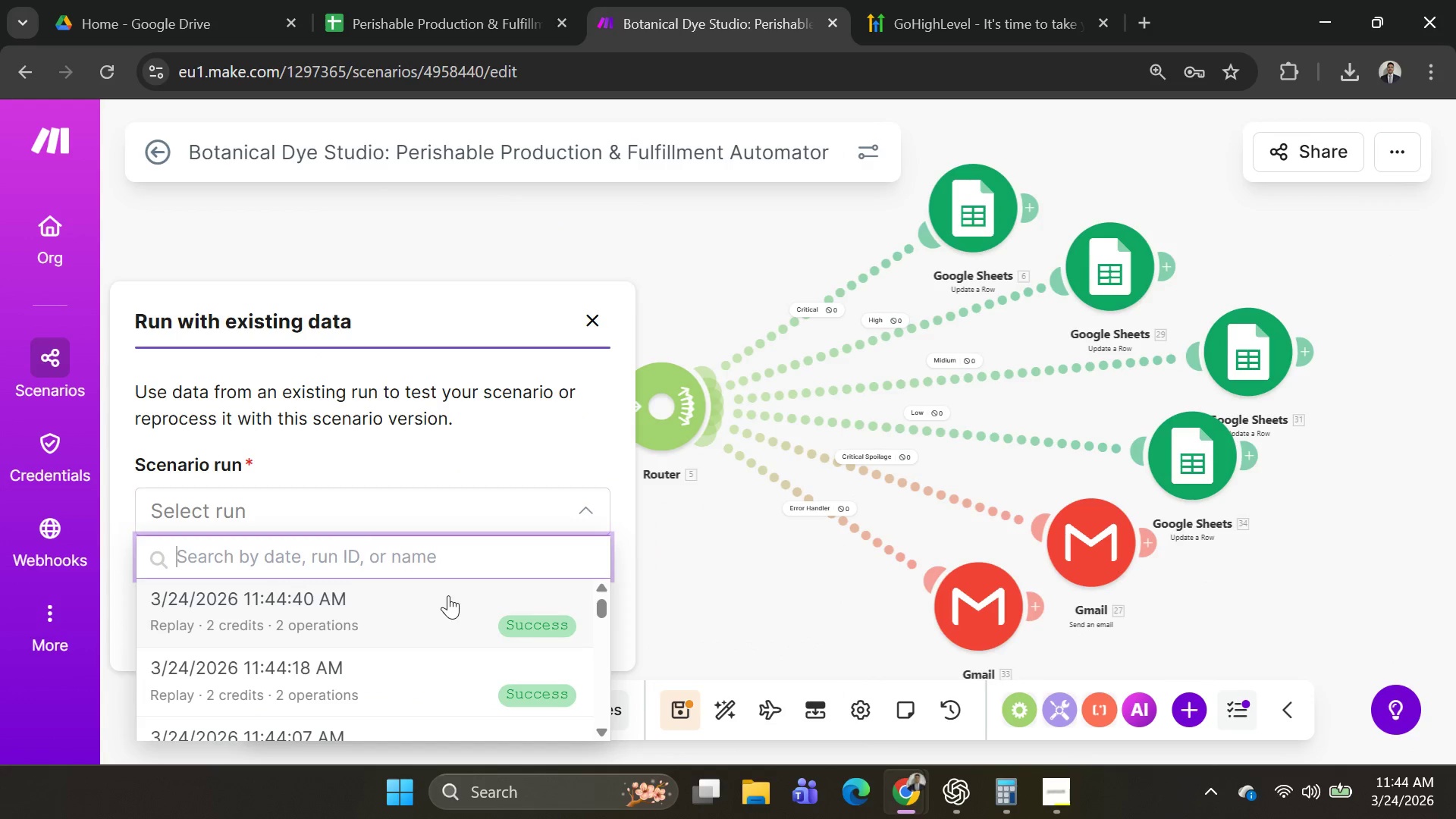 
left_click([447, 598])
 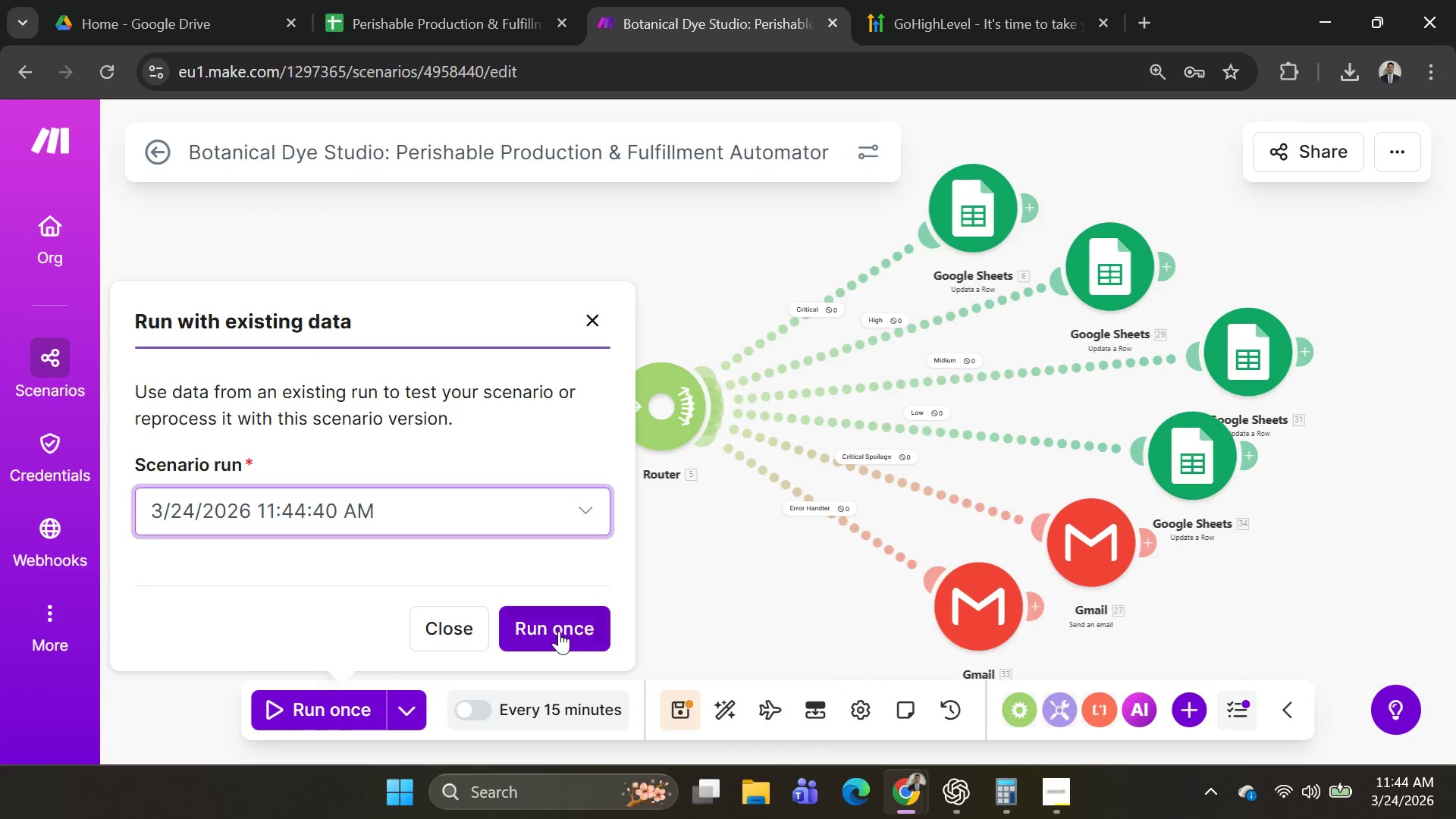 
left_click([559, 634])
 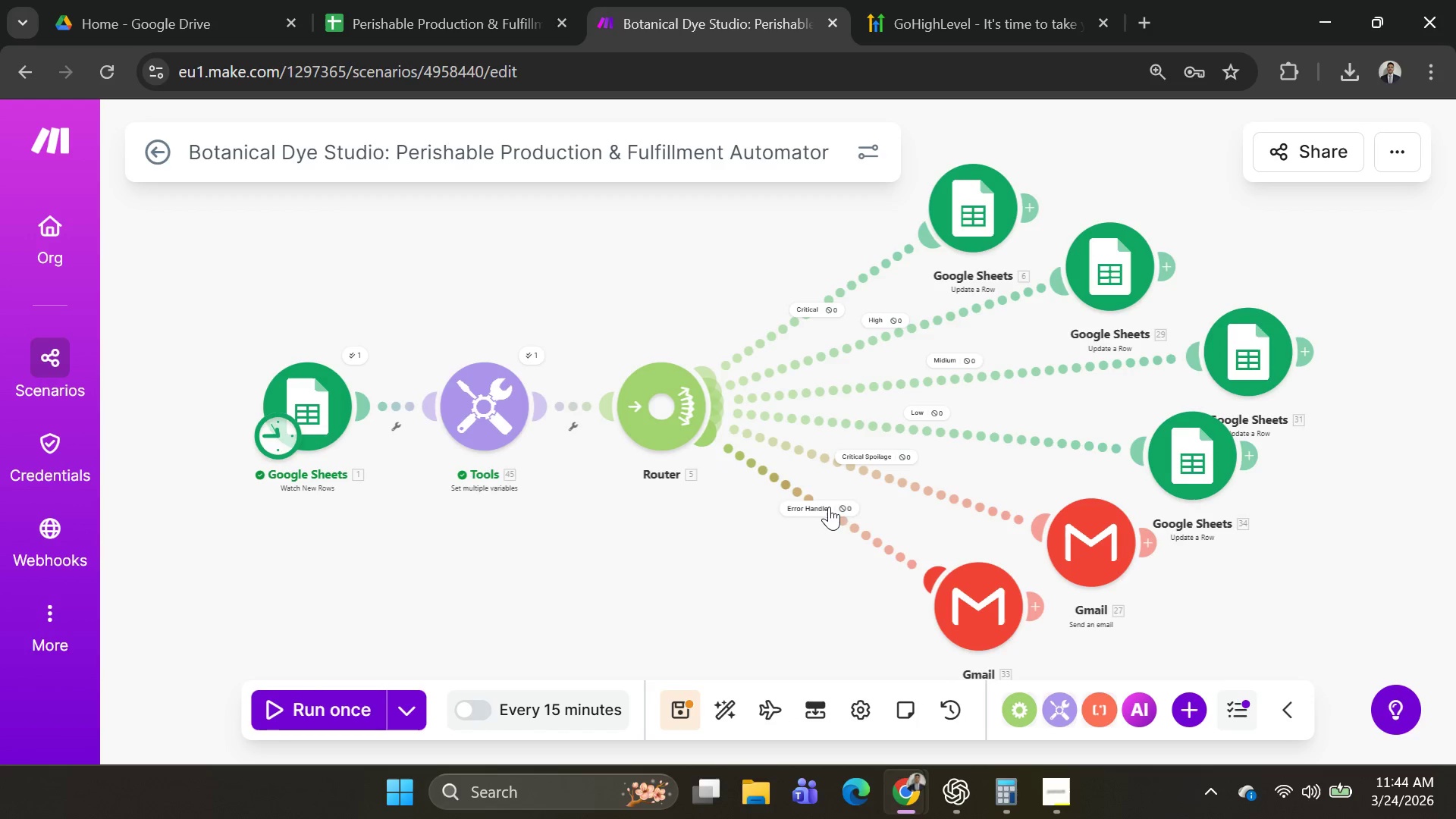 
left_click([803, 489])
 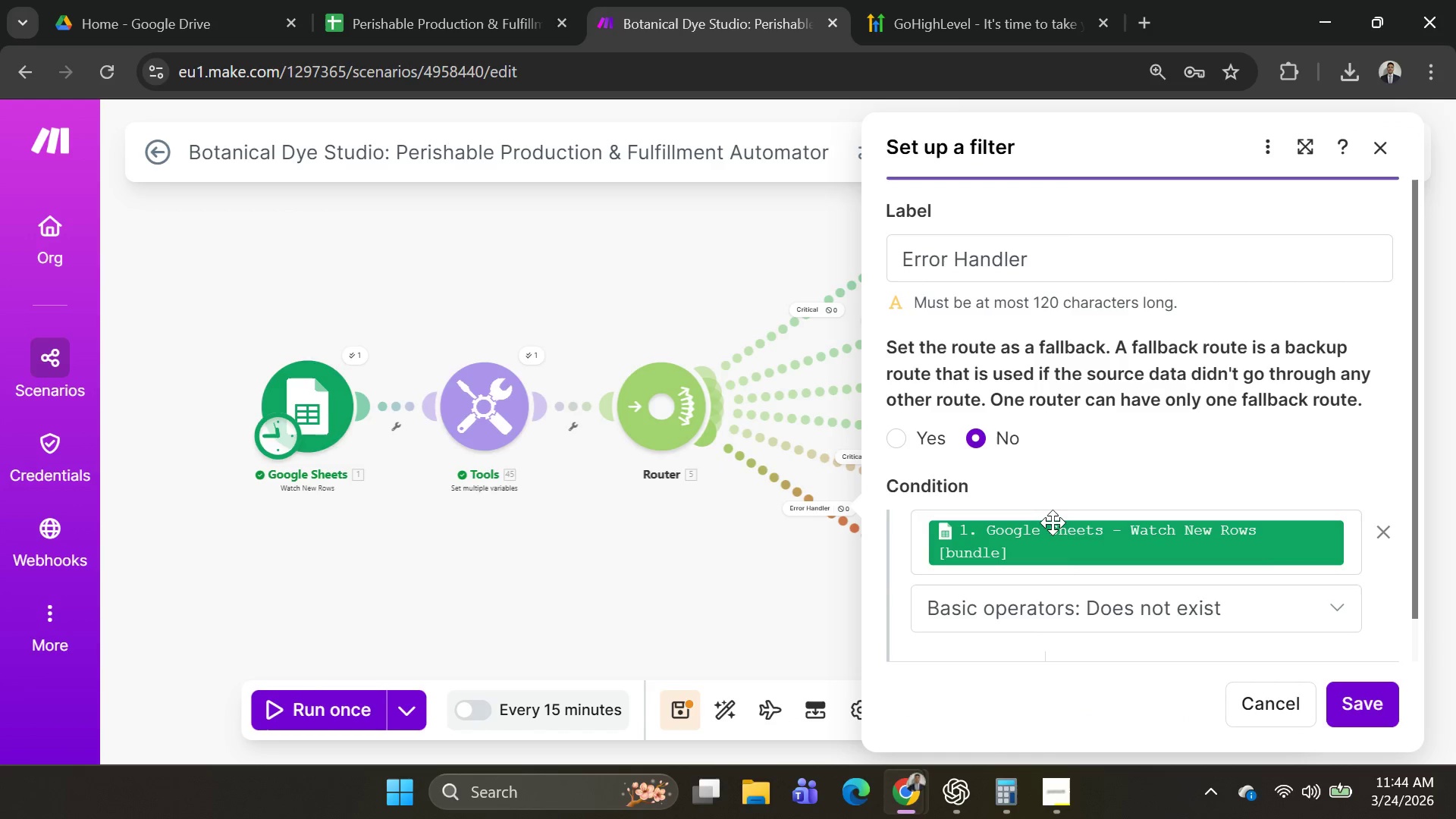 
scroll: coordinate [1129, 552], scroll_direction: down, amount: 1.0
 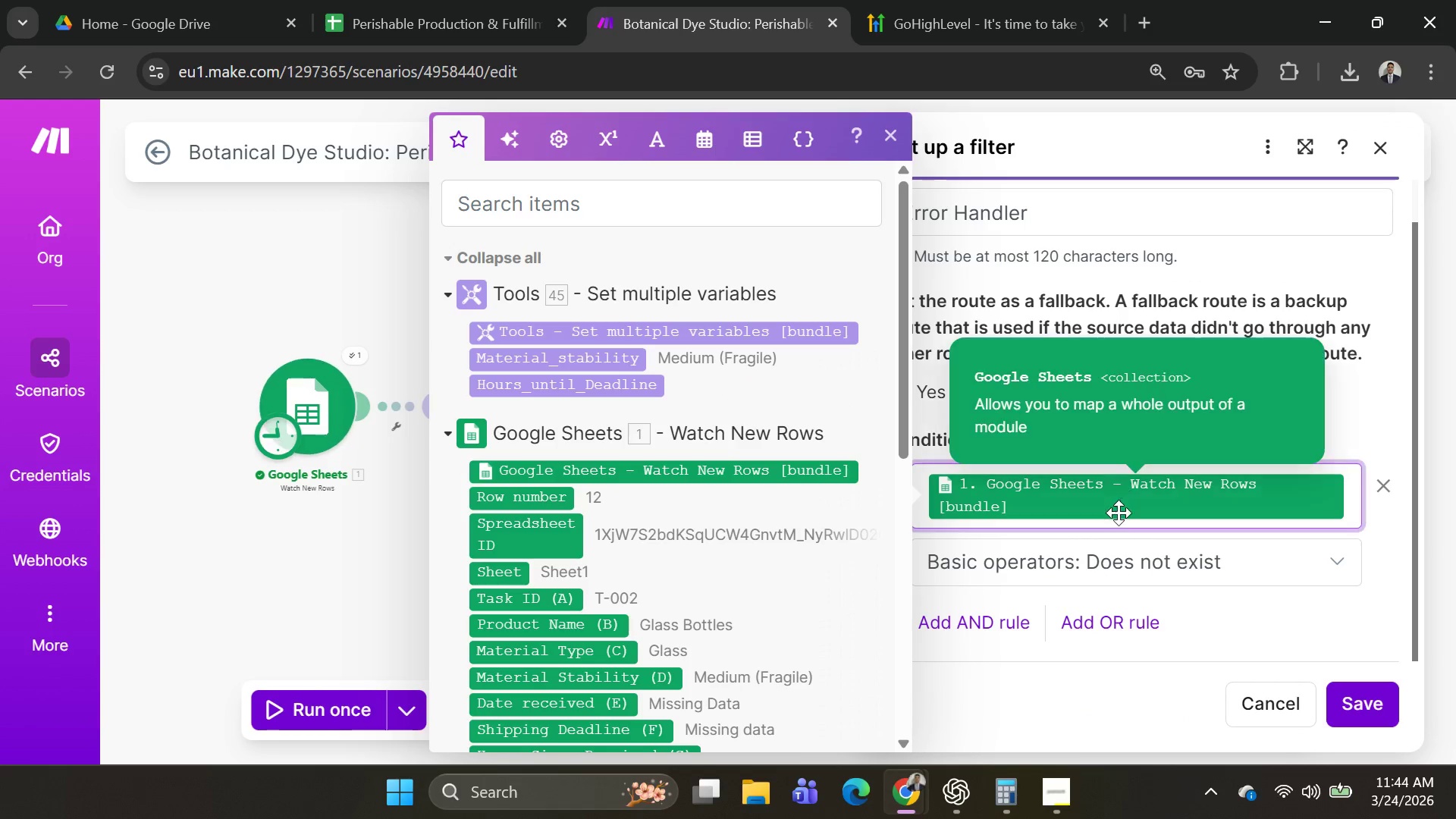 
key(Backspace)
 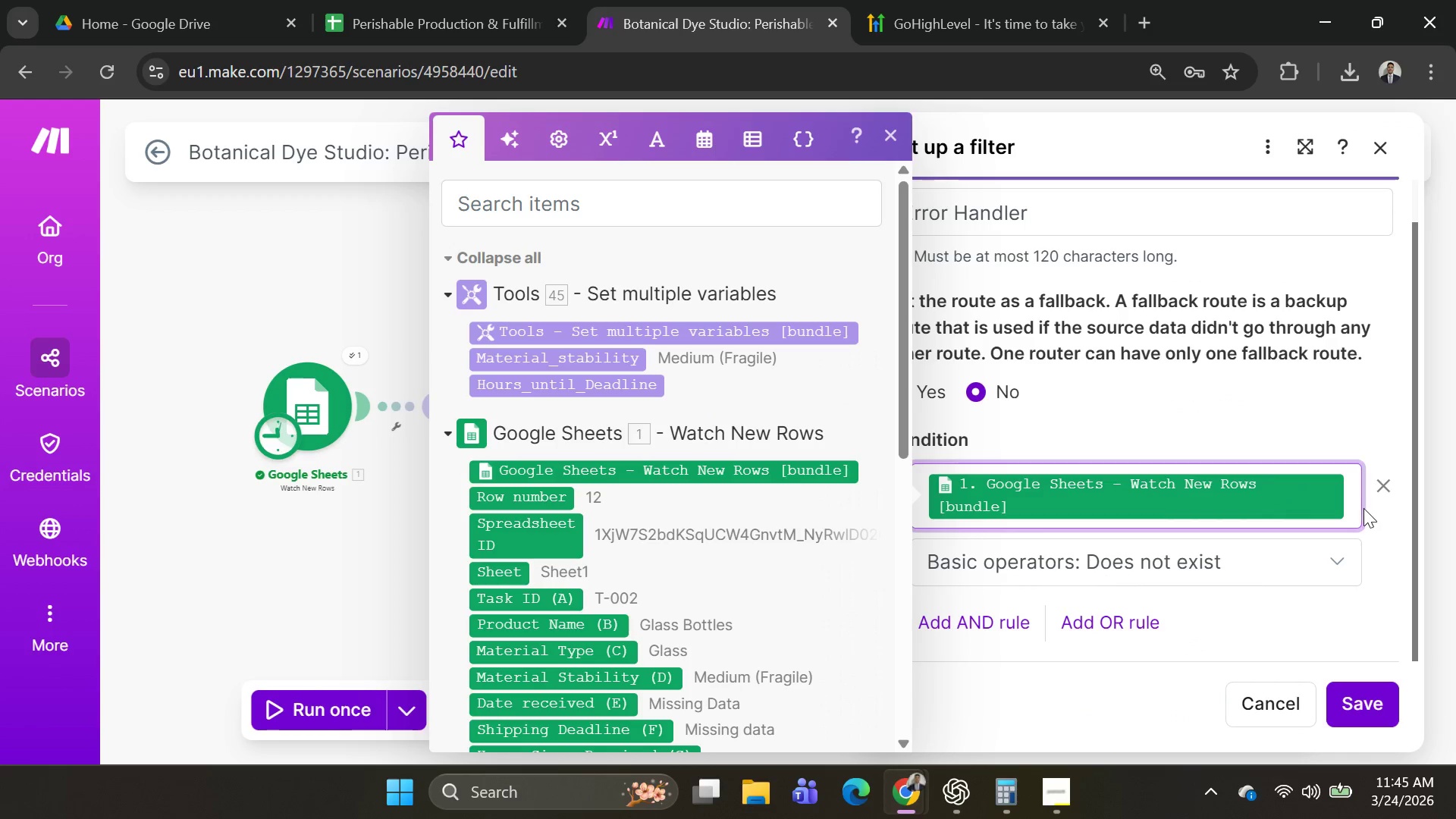 
left_click([1355, 509])
 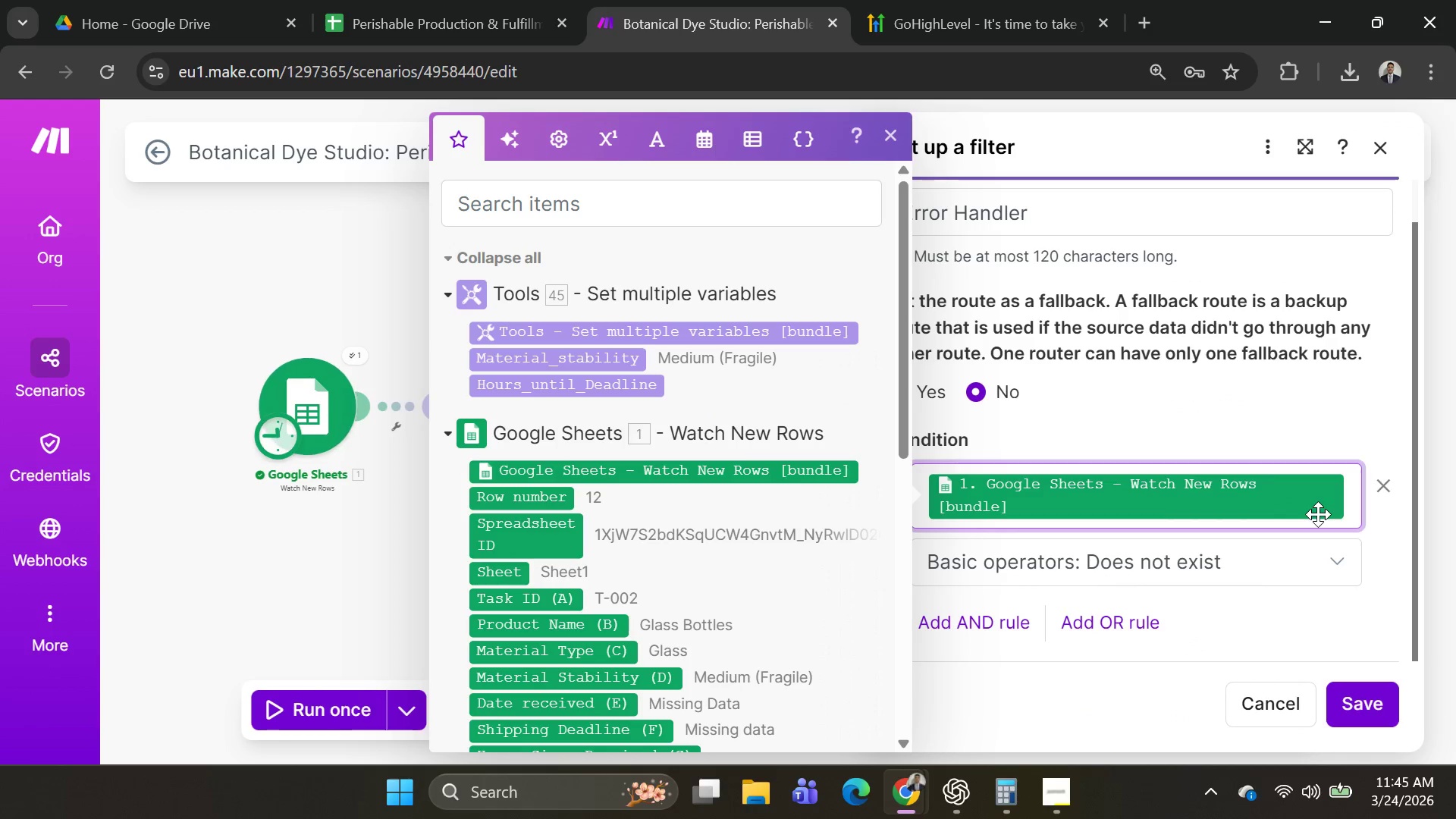 
key(Backspace)
 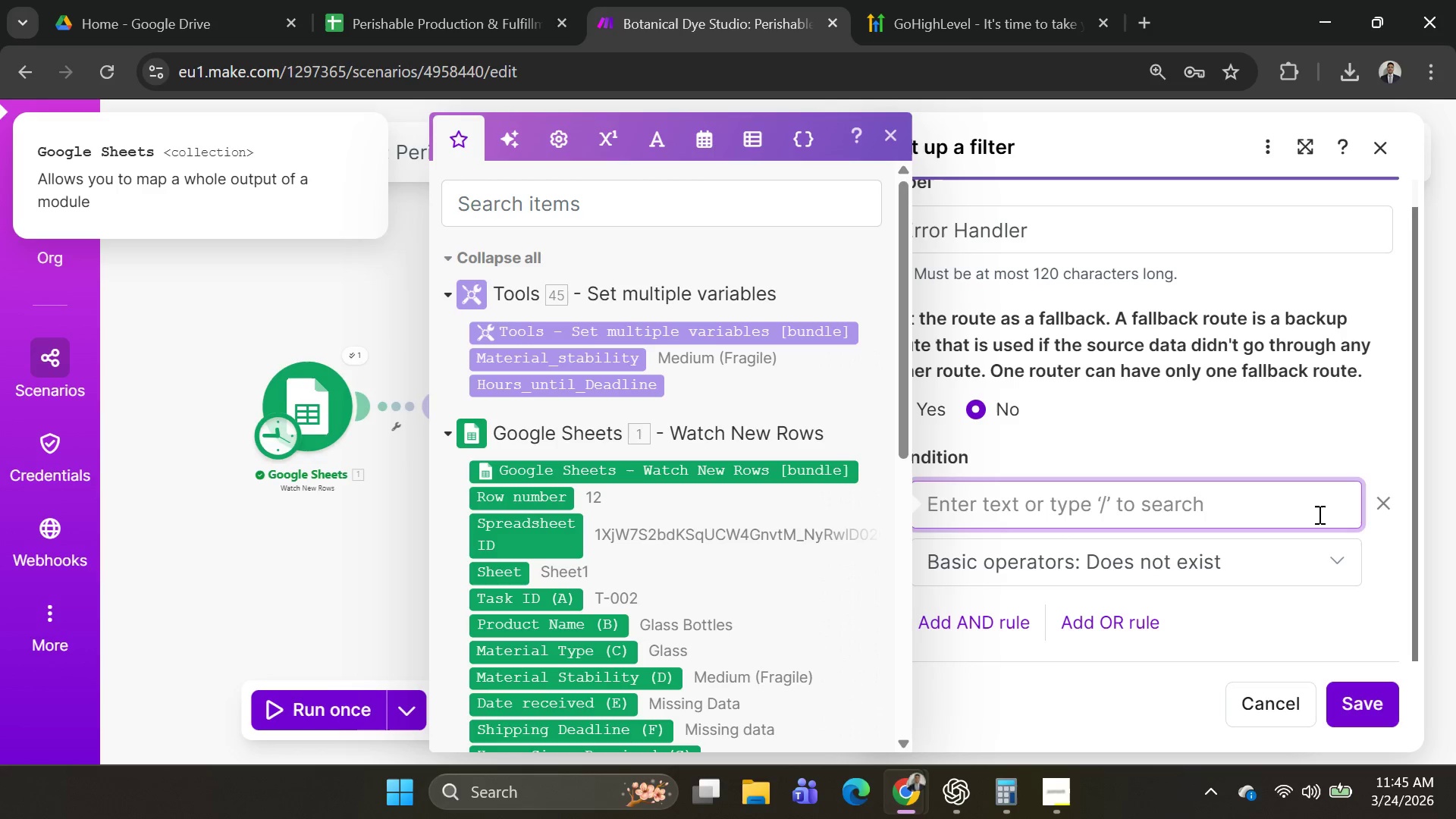 
wait(22.05)
 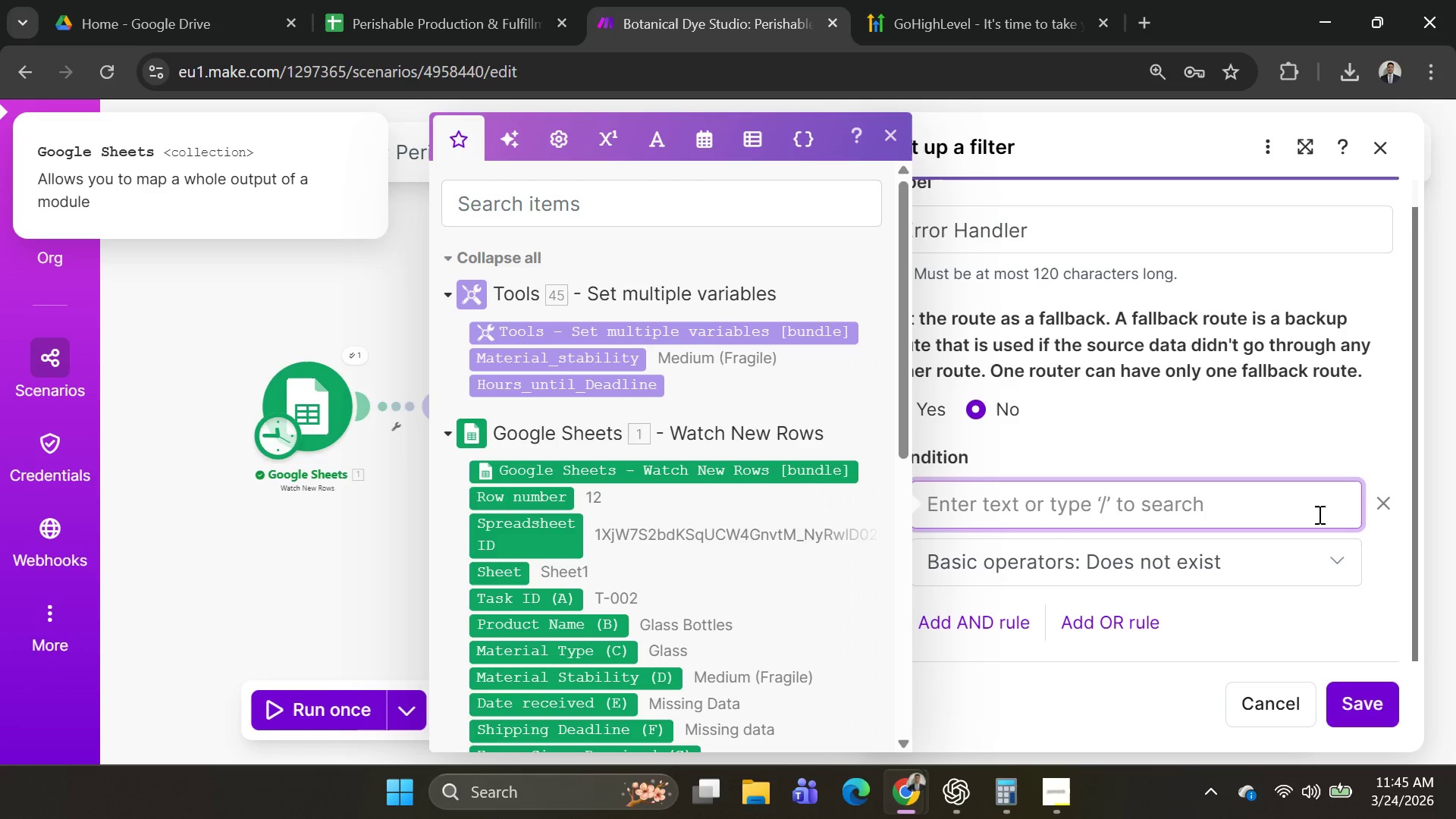 
left_click([1208, 488])
 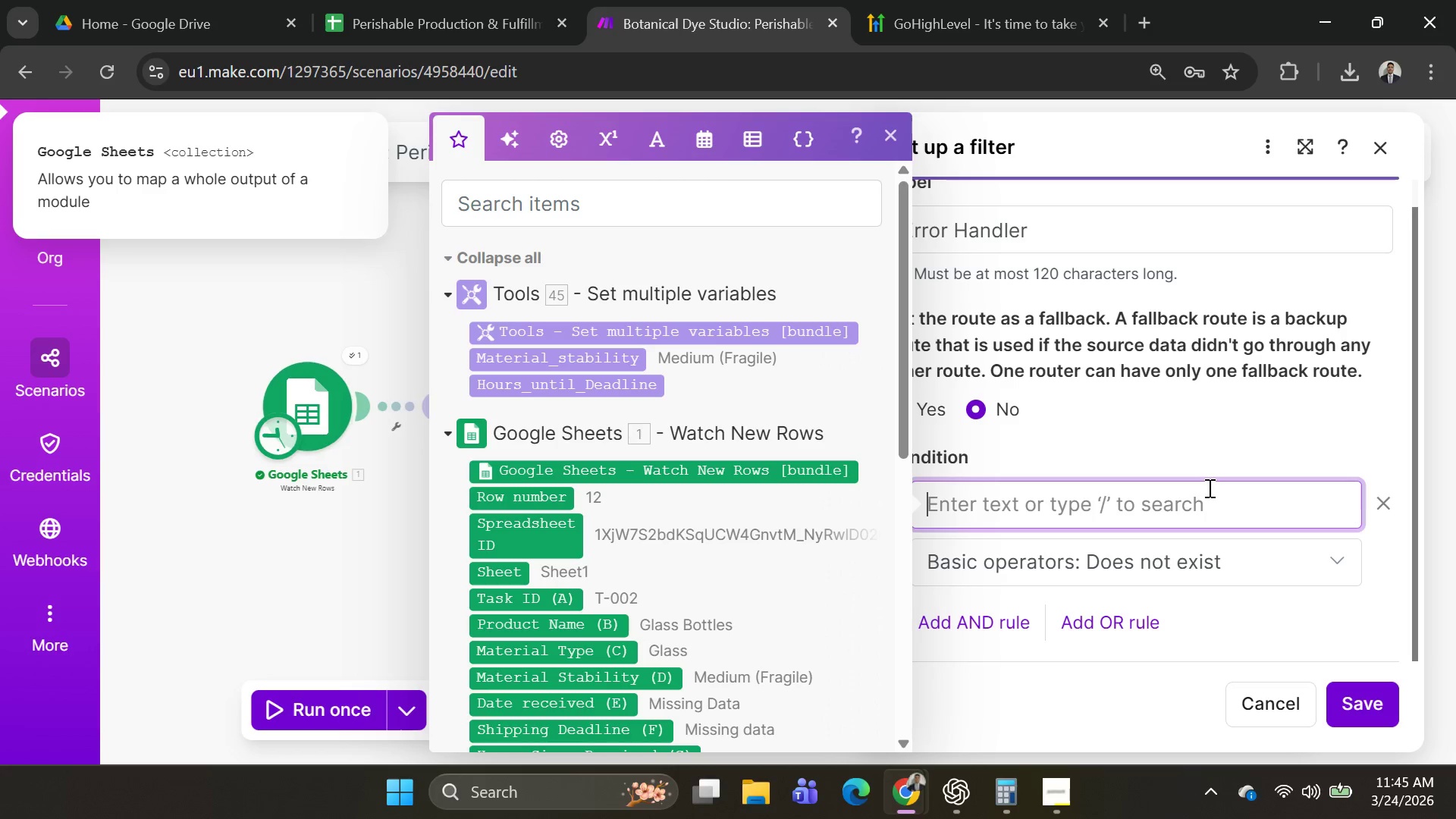 
left_click([1208, 488])
 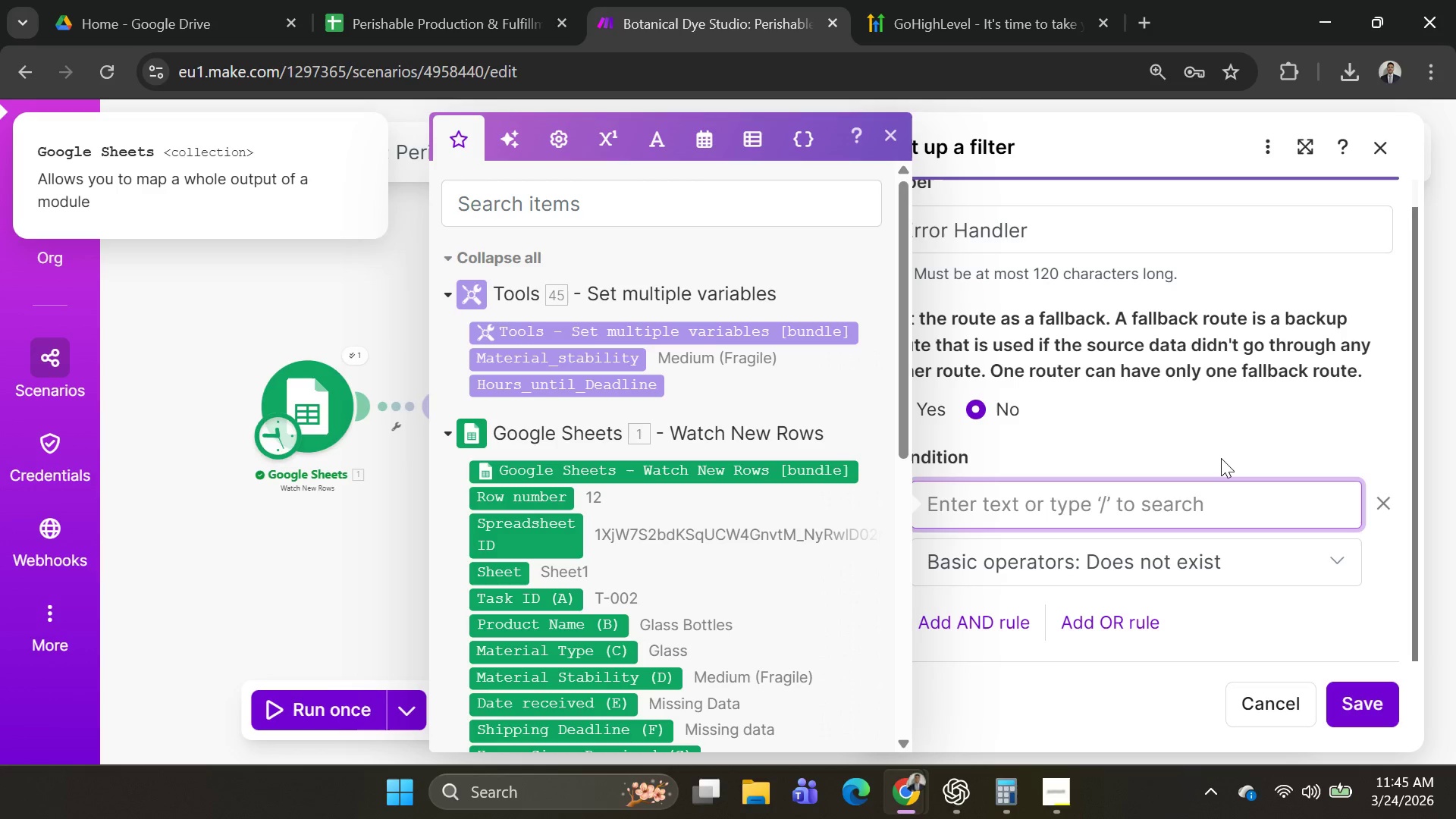 
type(Shipping deadl)
 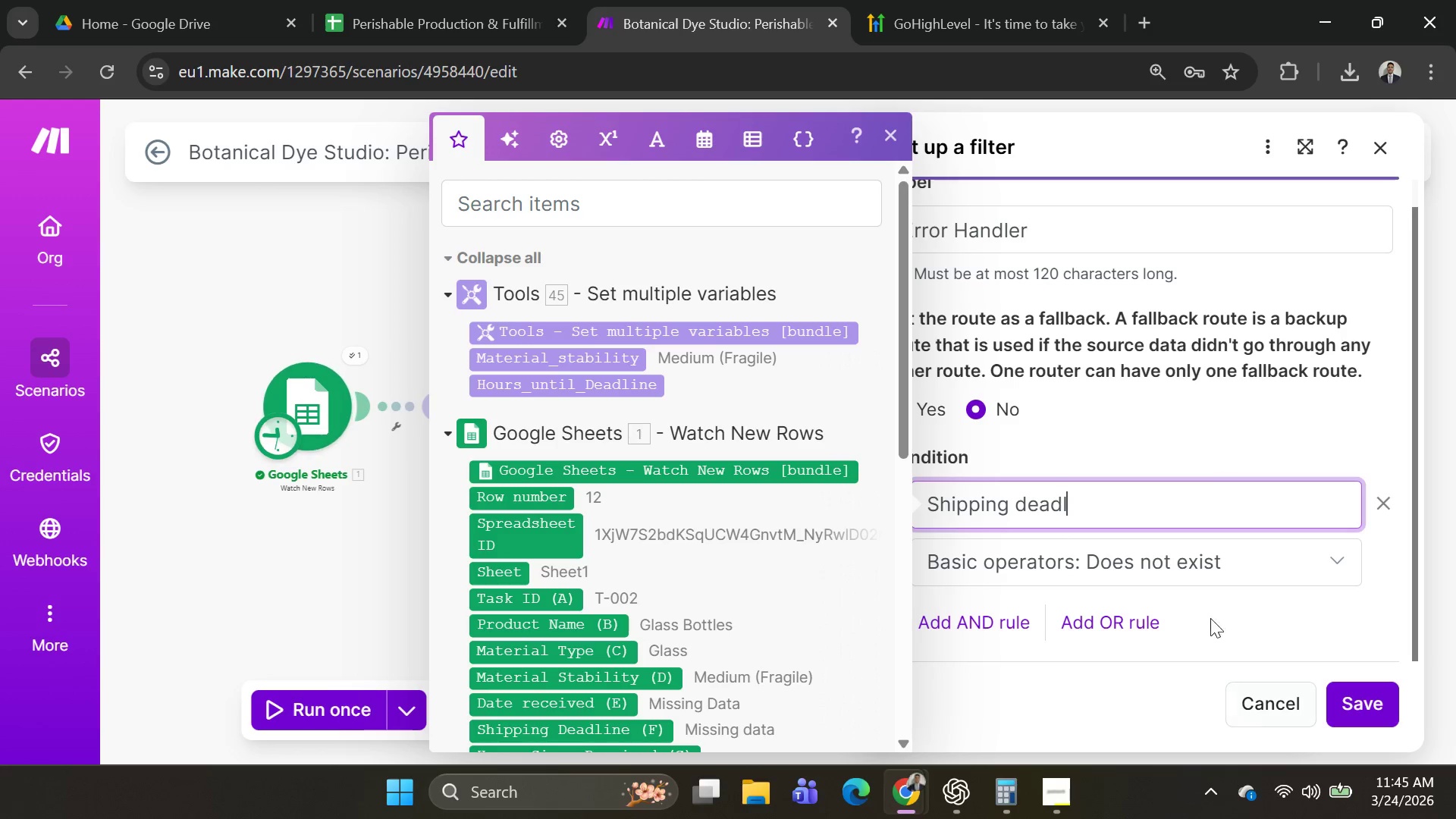 
left_click_drag(start_coordinate=[1118, 488], to_coordinate=[767, 497])
 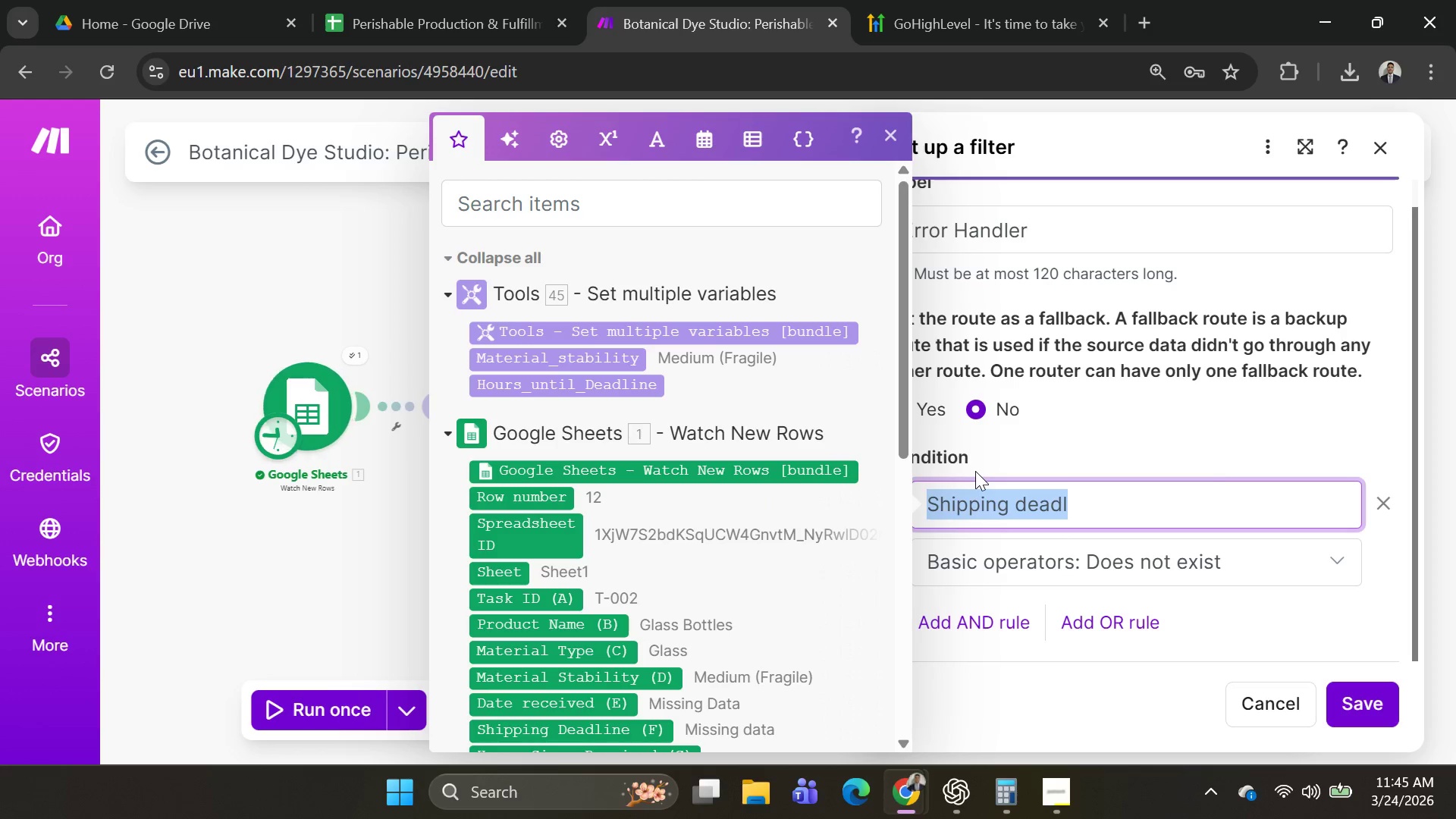 
key(Backspace)
 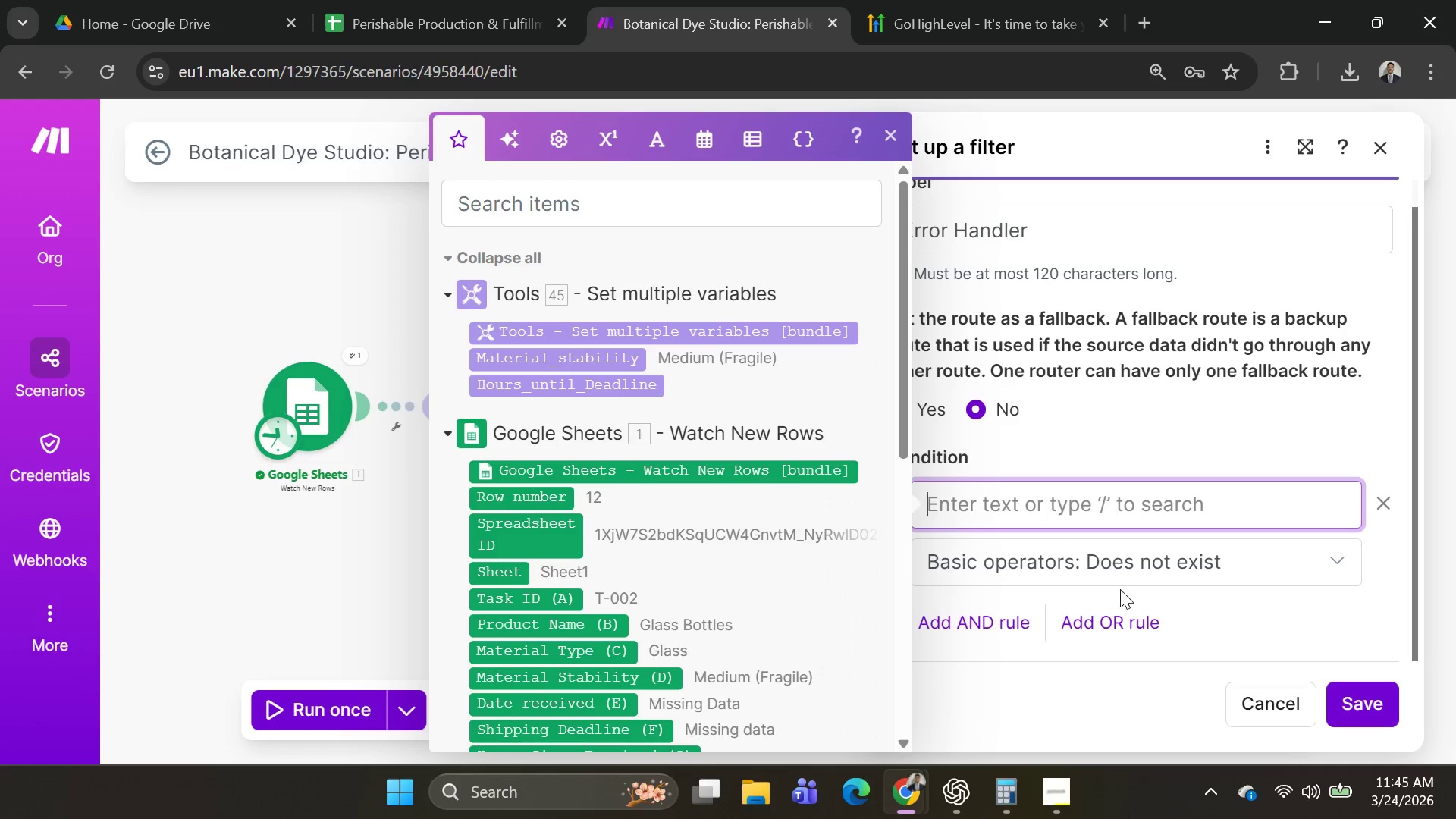 
left_click([1300, 555])
 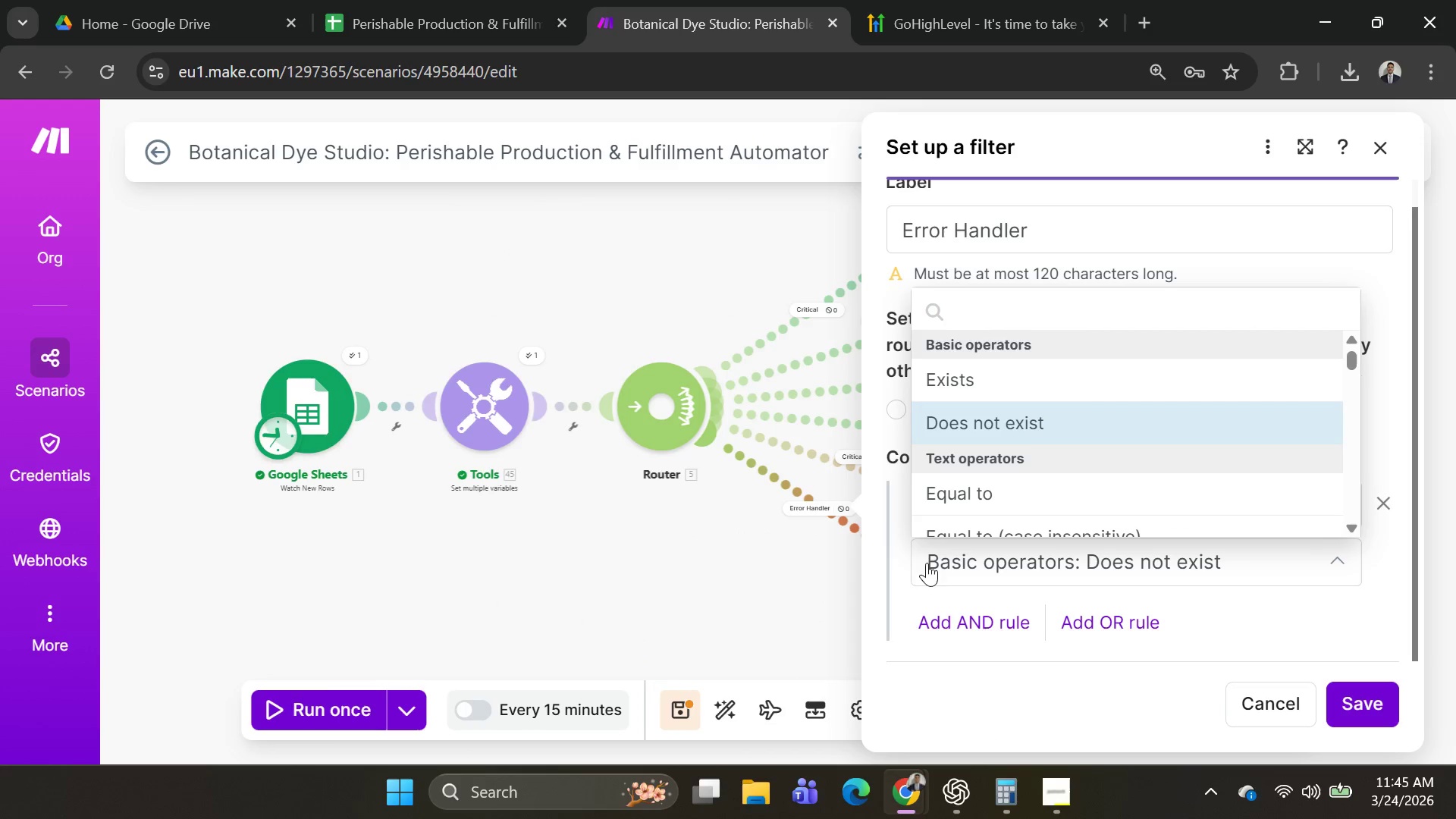 
left_click([905, 546])
 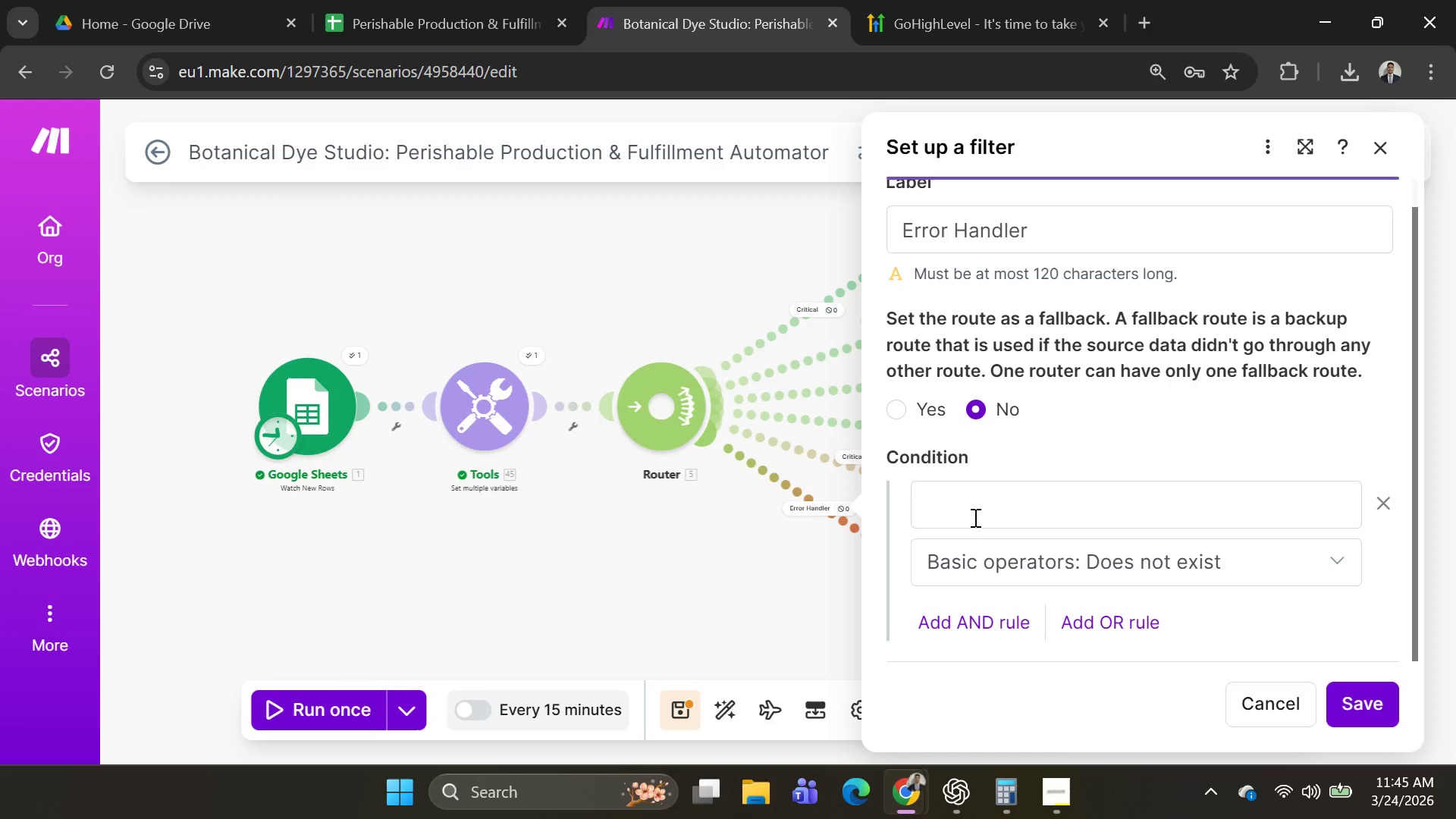 
left_click([993, 505])
 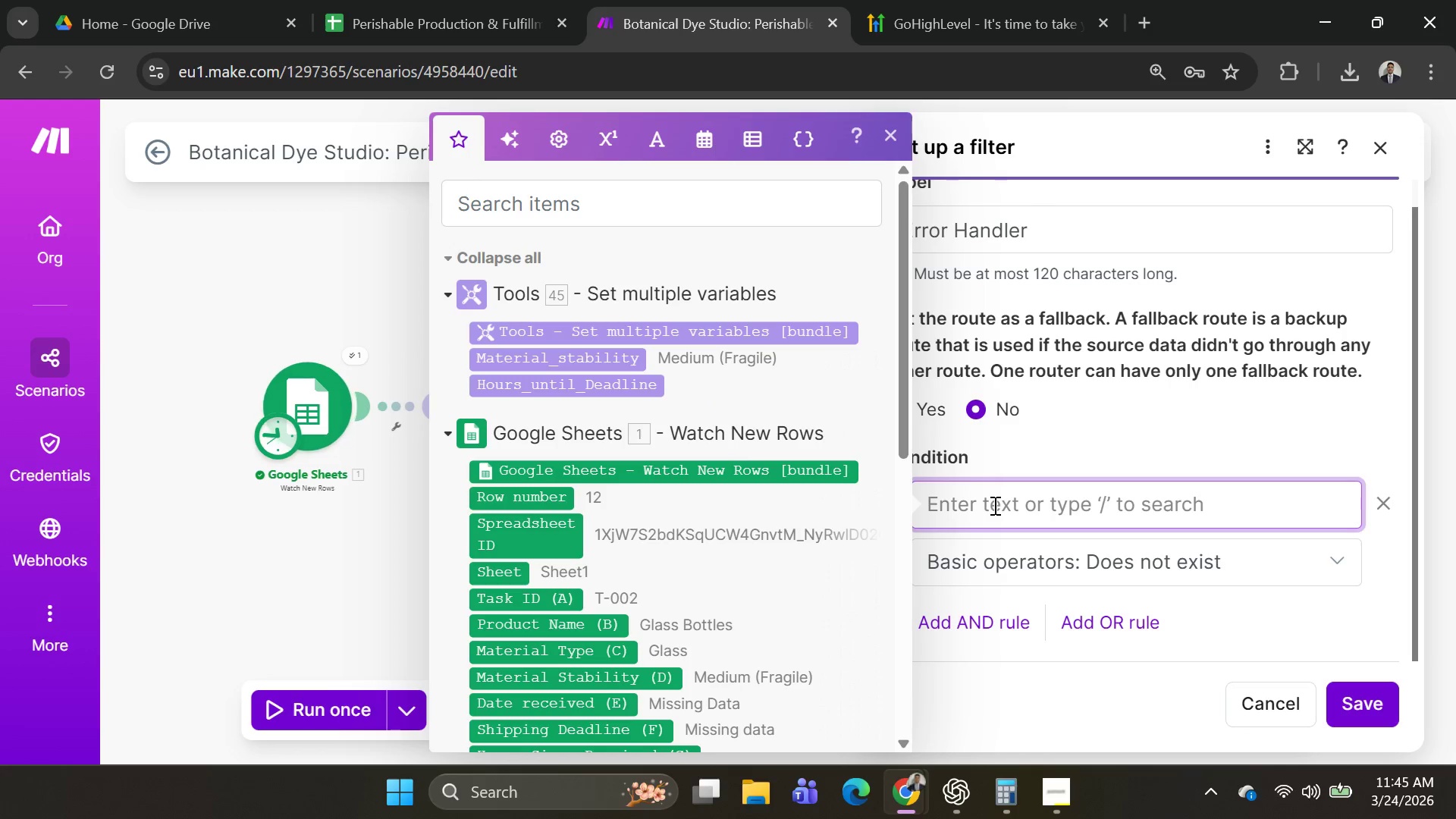 
scroll: coordinate [740, 645], scroll_direction: down, amount: 3.0
 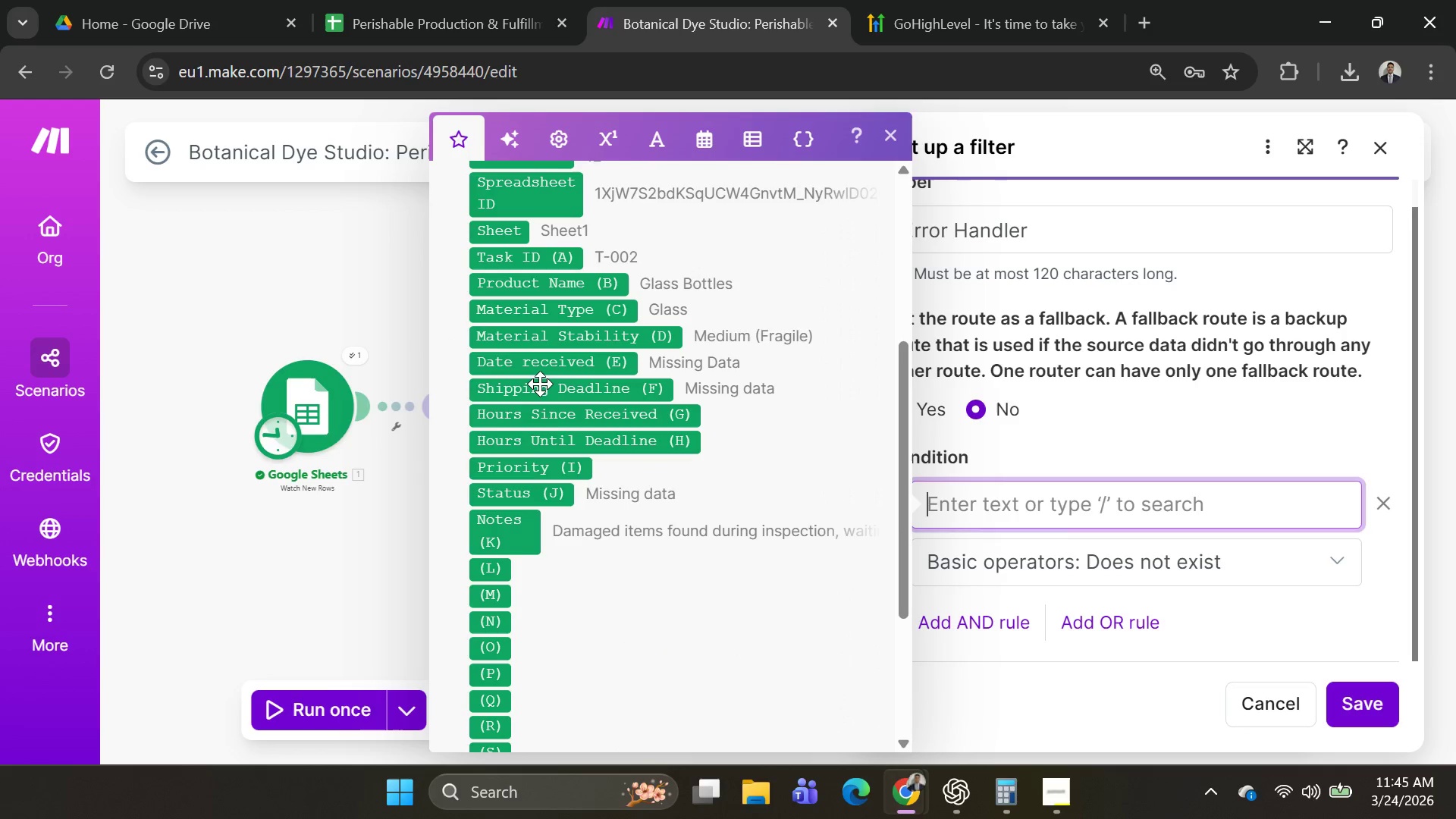 
wait(9.69)
 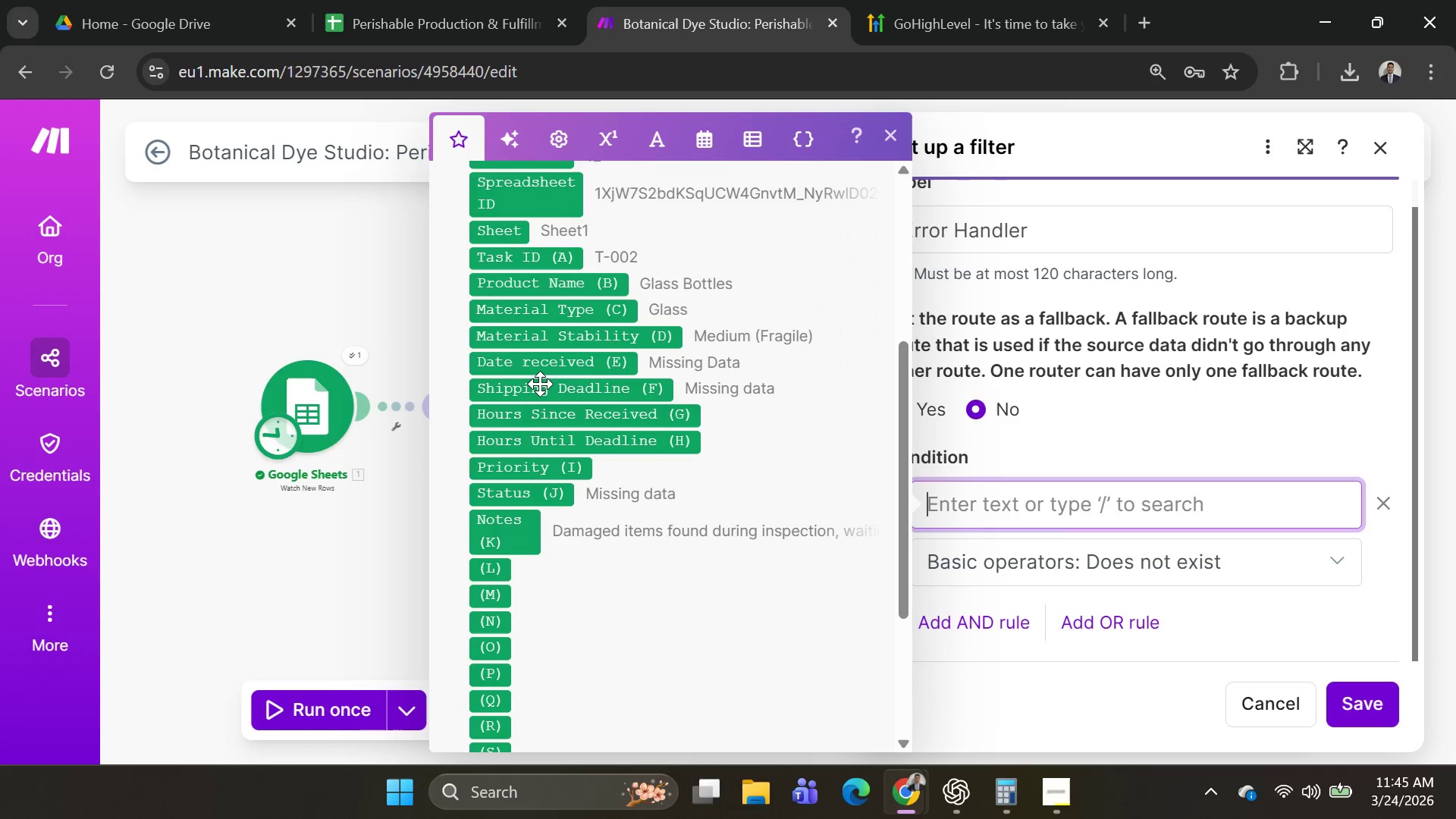 
left_click([538, 495])
 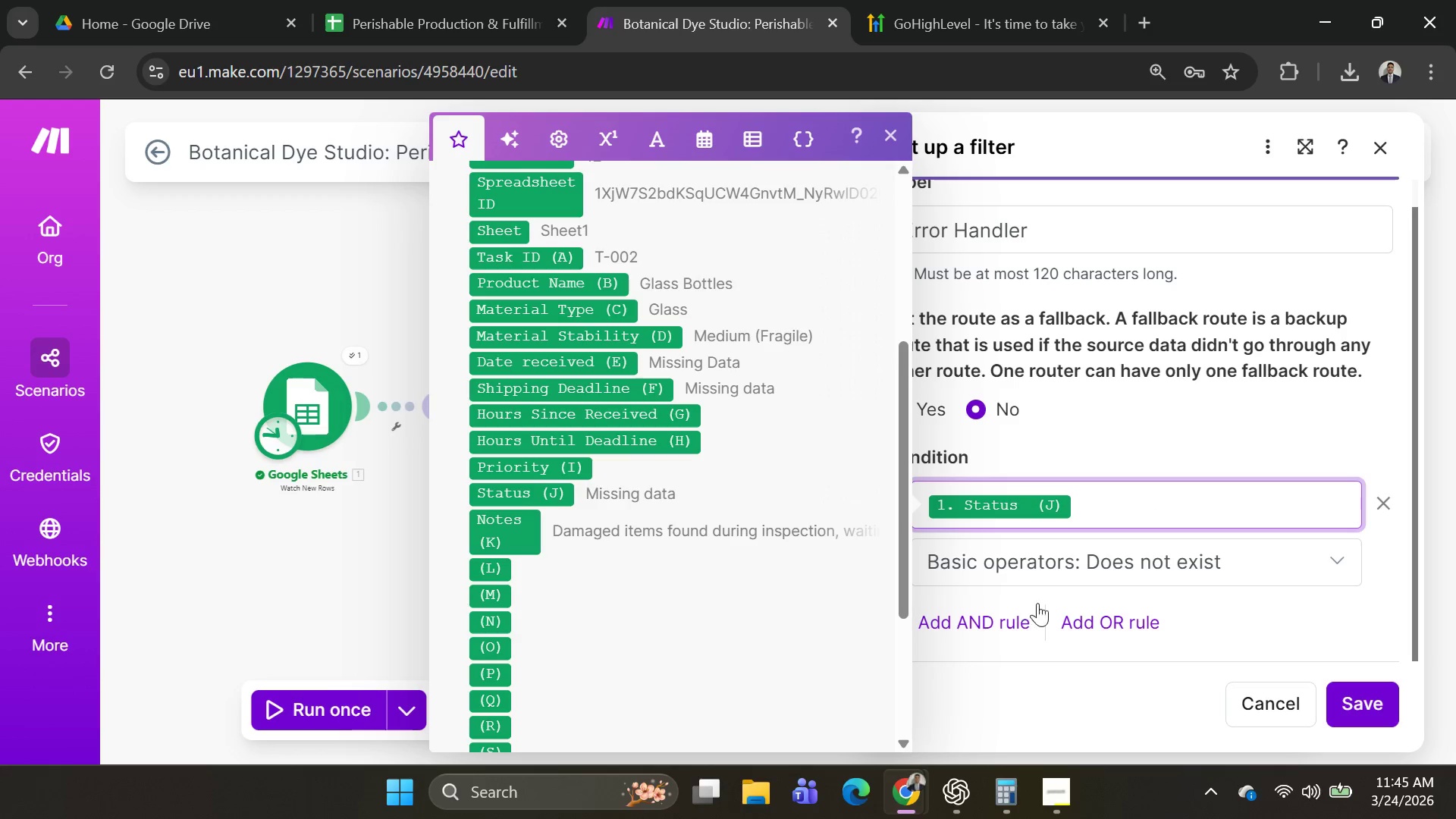 
left_click([1096, 556])
 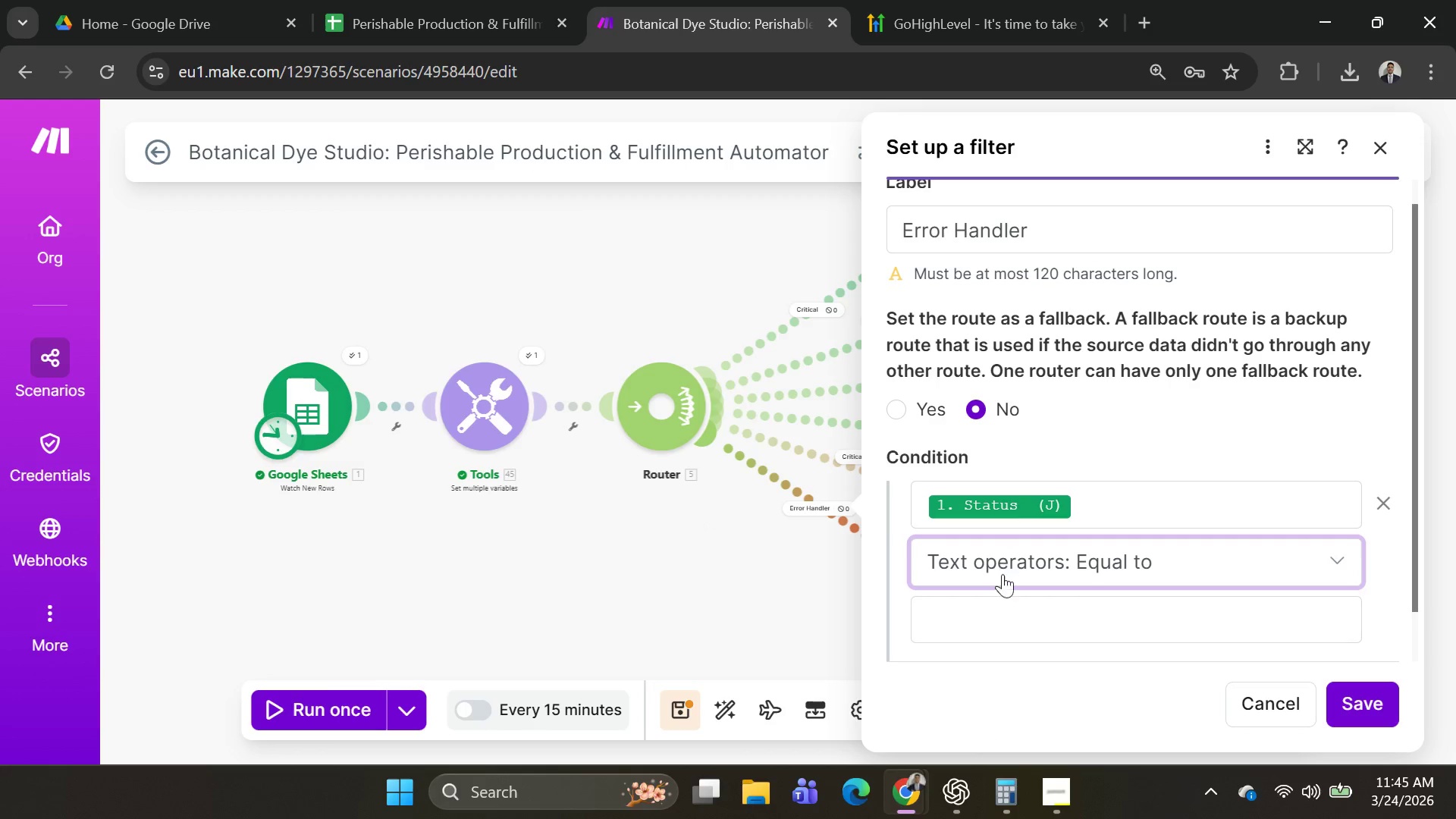 
type(shiee)
key(Backspace)
key(Backspace)
type(pping dea)
 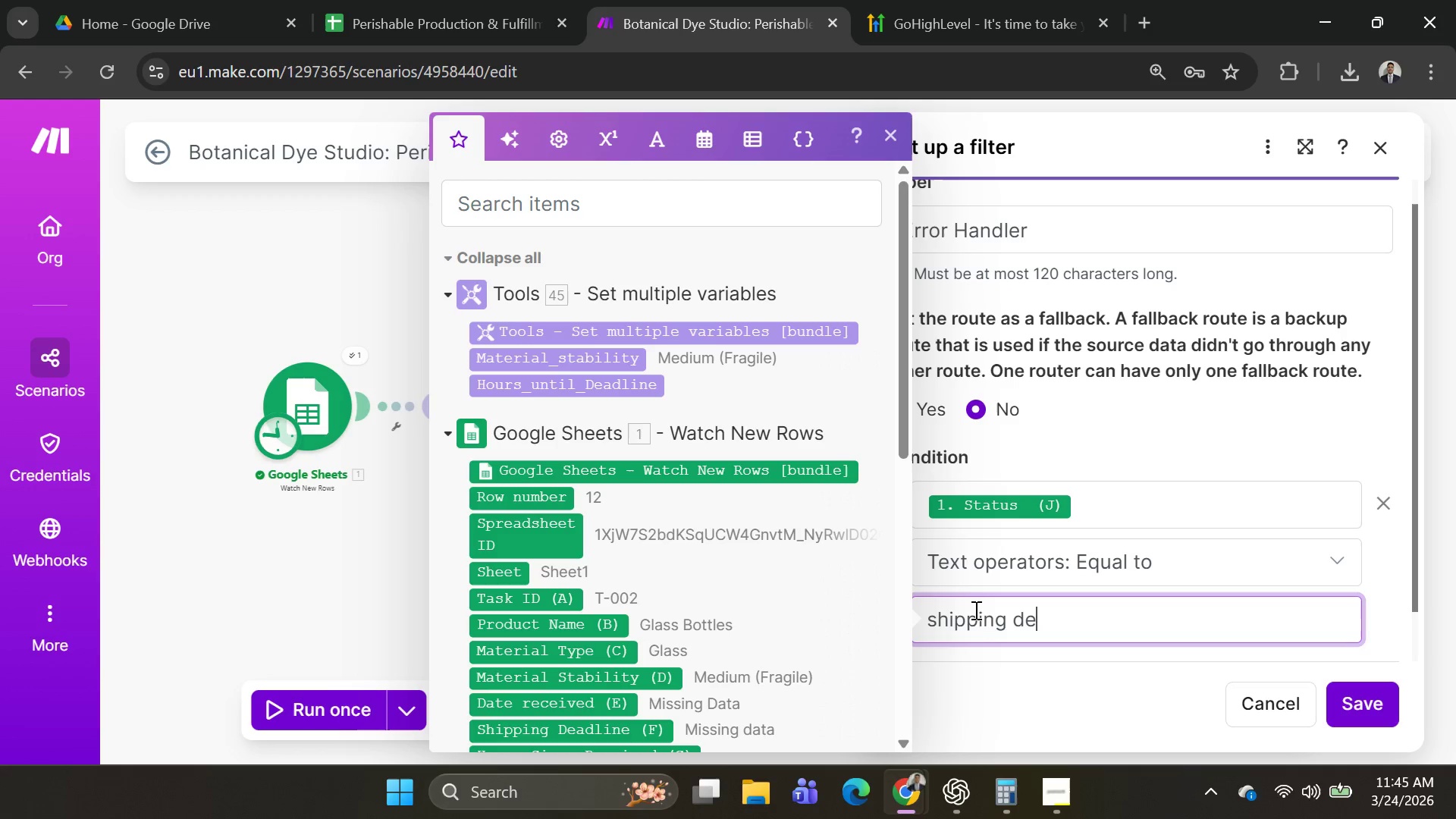 
hold_key(key=Backspace, duration=1.03)
 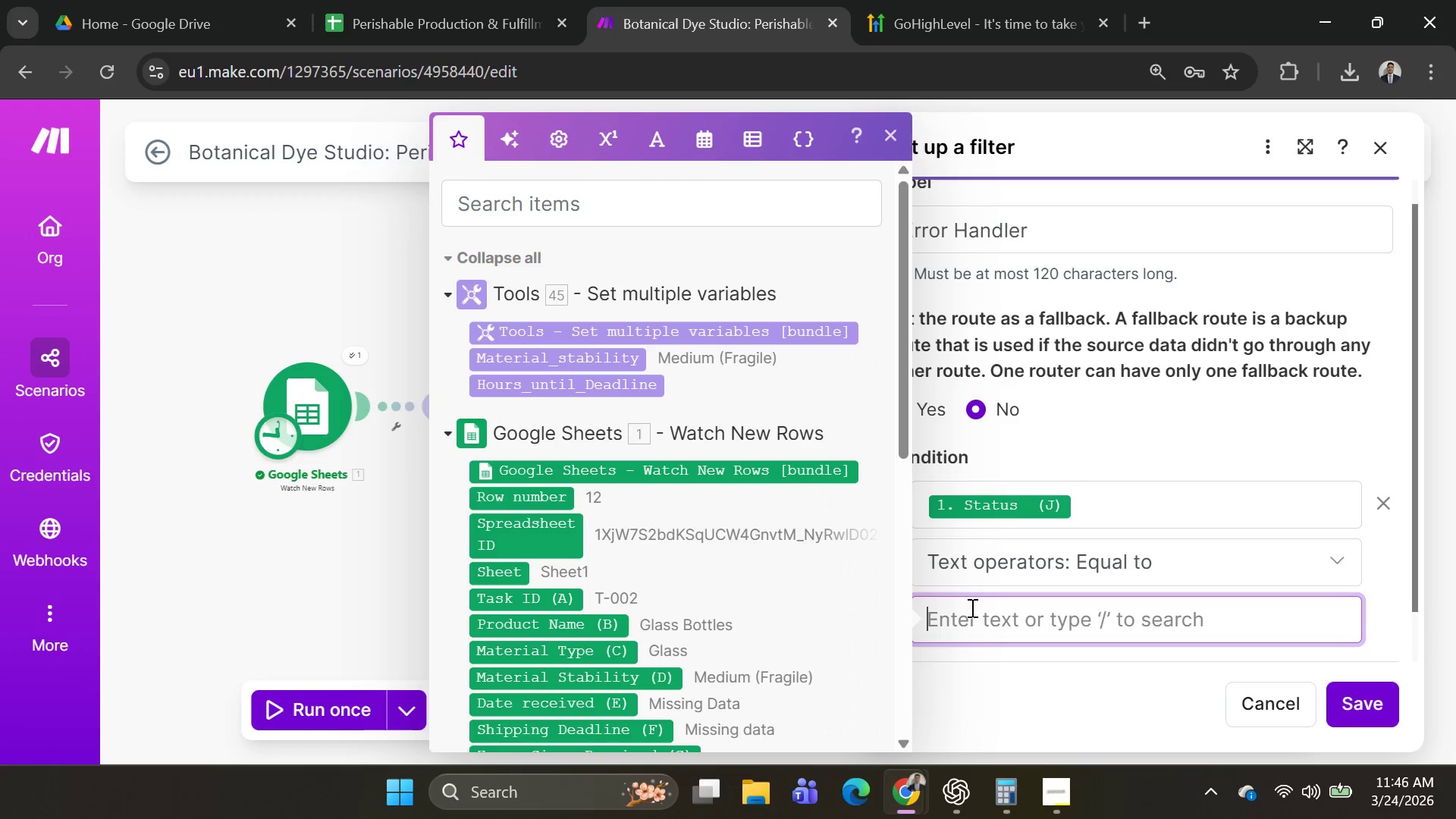 
type(S)
key(Backspace)
type(Shippingd)
key(Backspace)
type( deadline S)
key(Backspace)
type(is epm)
key(Backspace)
 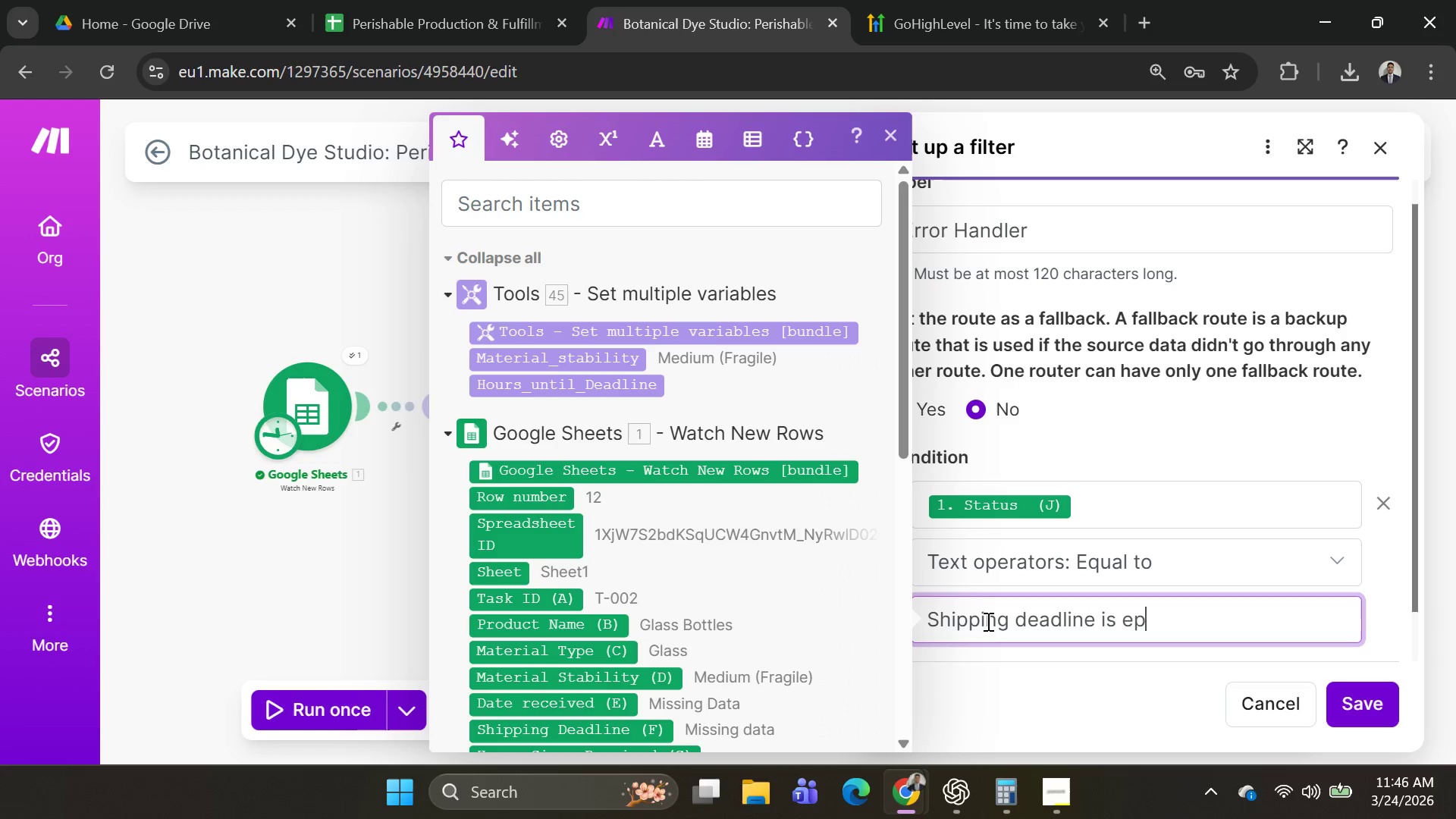 
key(Backspace)
type(mt)
key(Backspace)
type(mty)
key(Backspace)
key(Backspace)
key(Backspace)
type(mty)
key(Backspace)
key(Backspace)
key(Backspace)
type(pr)
key(Backspace)
type(ty)
 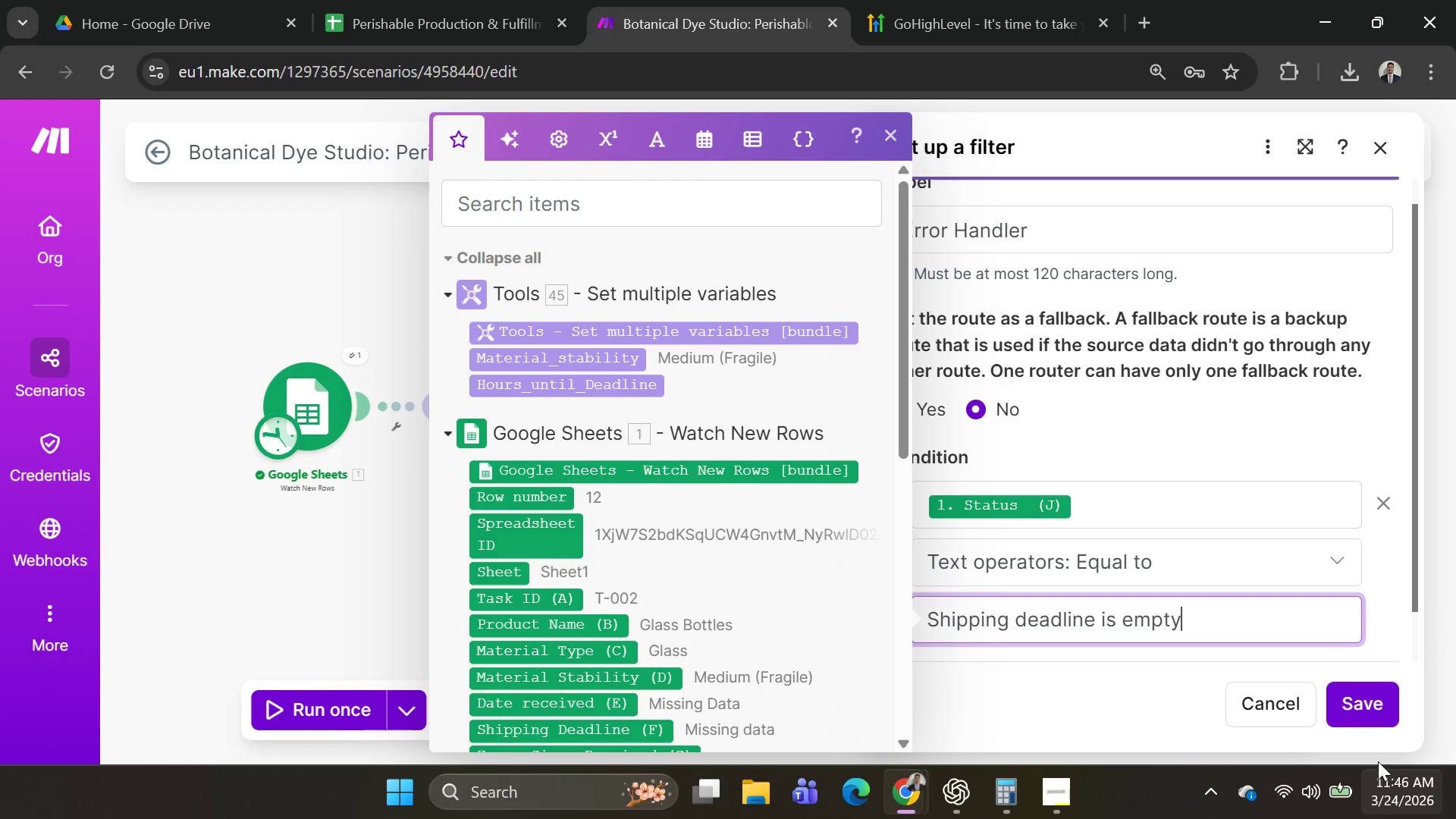 
left_click([1376, 716])
 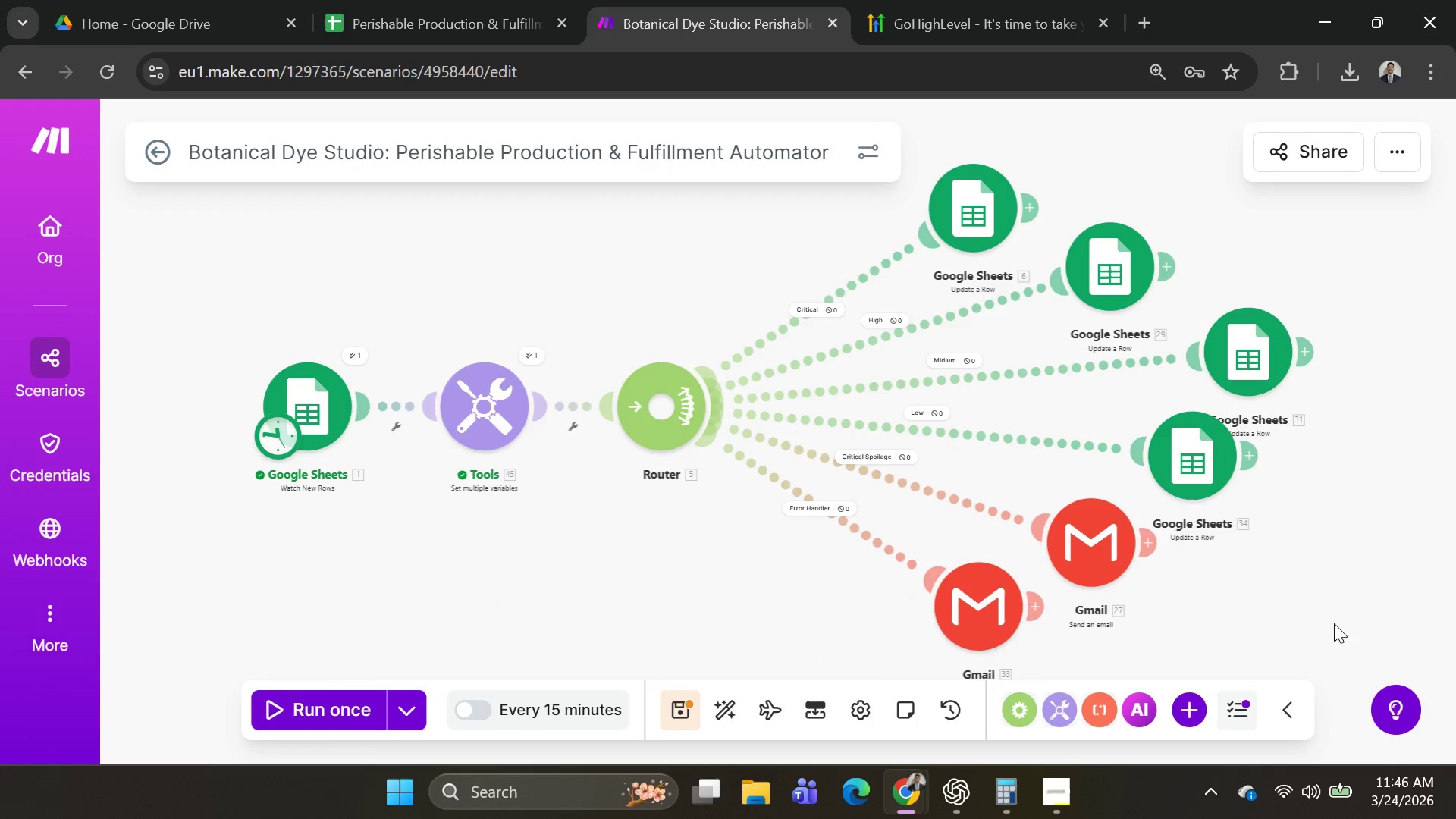 
key(Alt+AltLeft)
 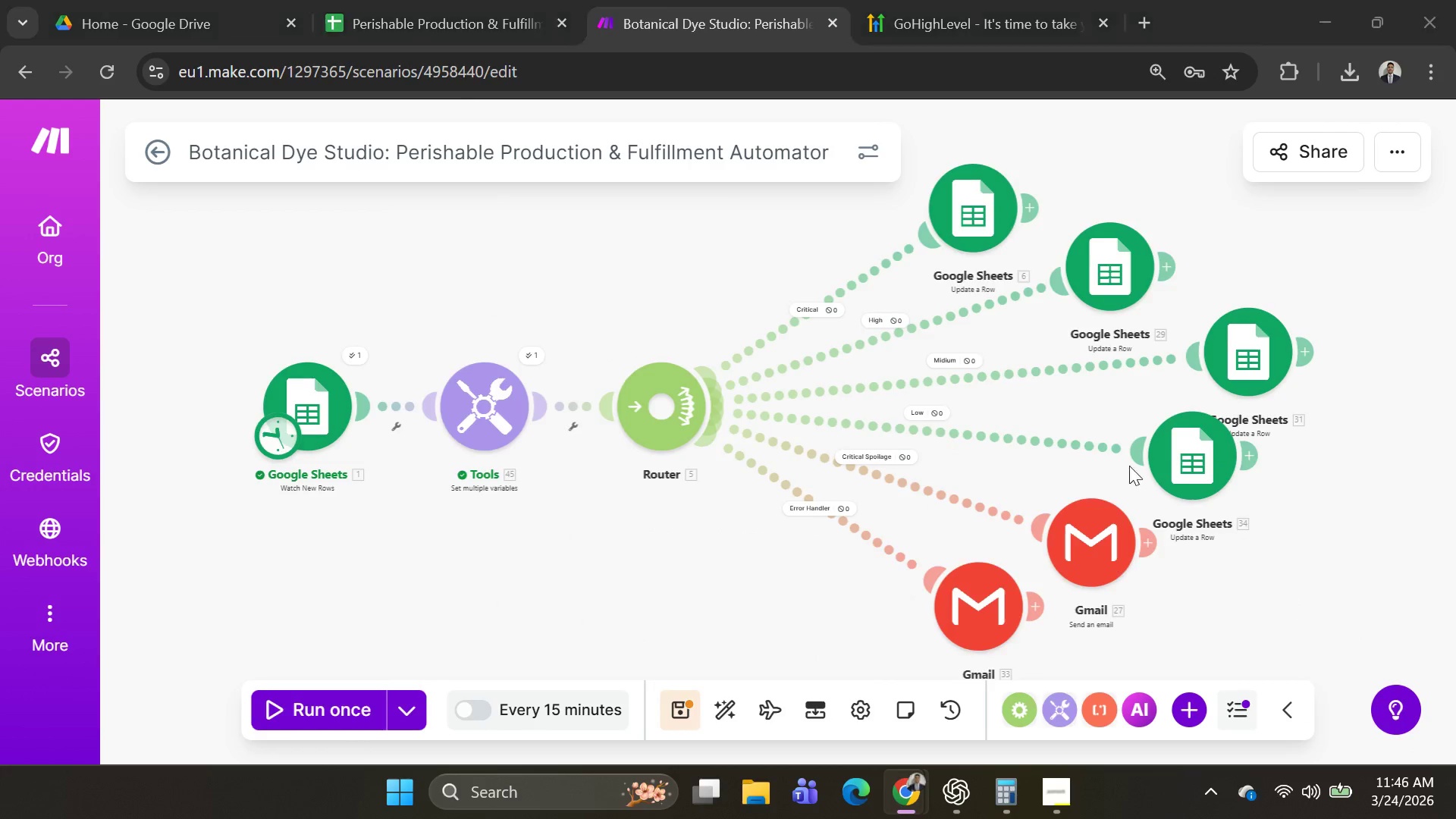 
key(Alt+Tab)